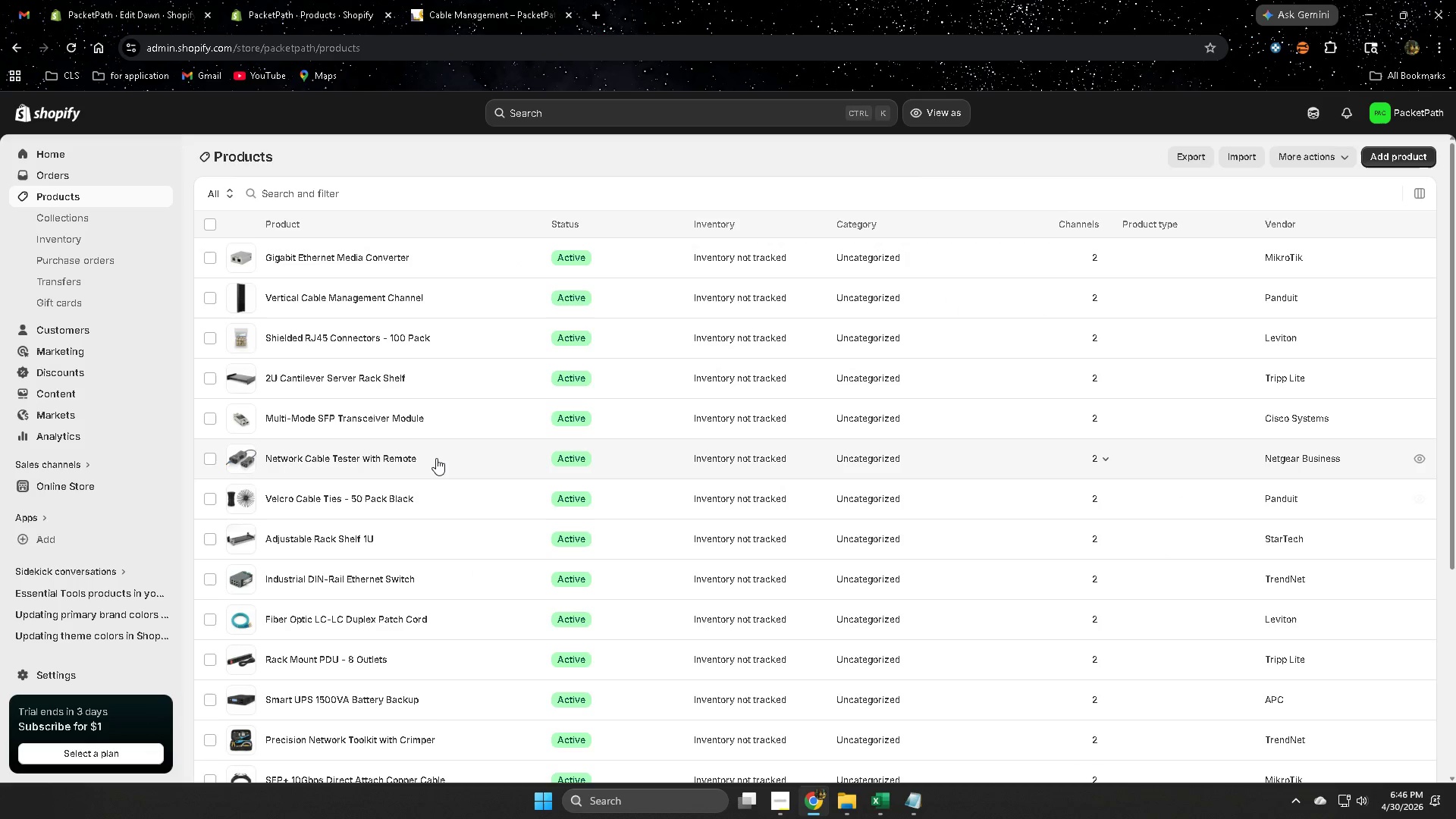 
left_click([440, 458])
 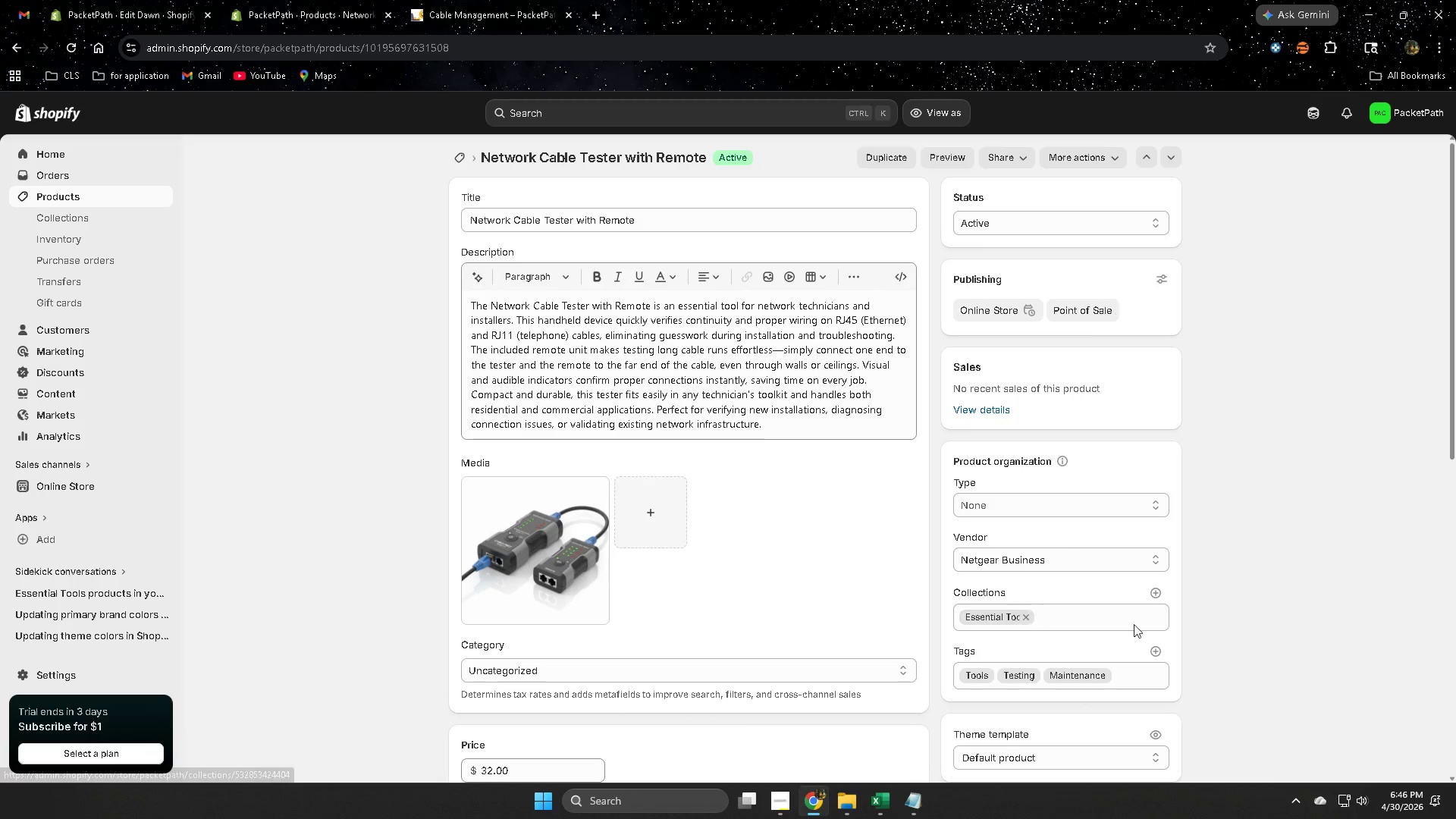 
scroll: coordinate [1251, 643], scroll_direction: down, amount: 1.0
 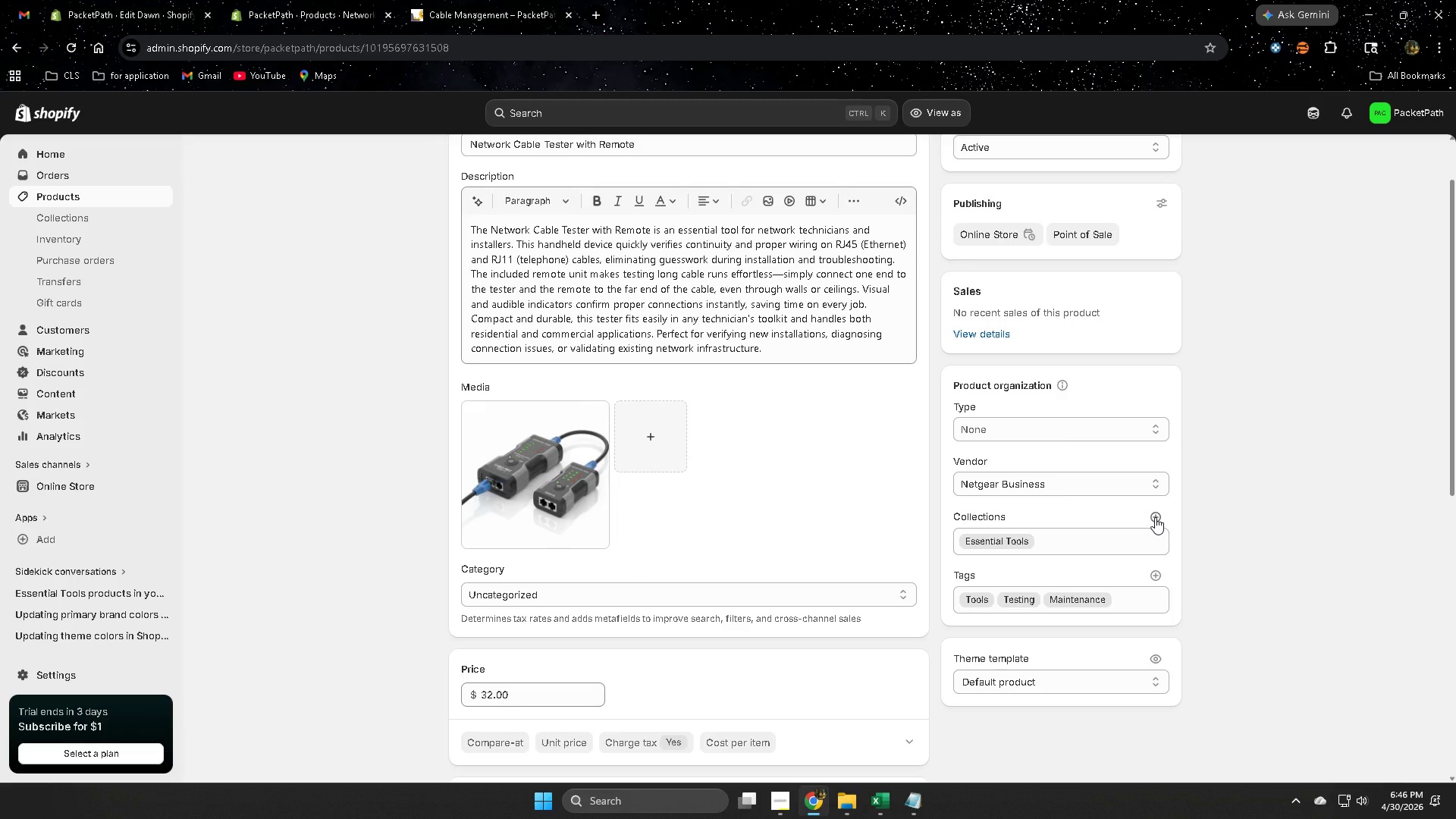 
left_click([1155, 577])
 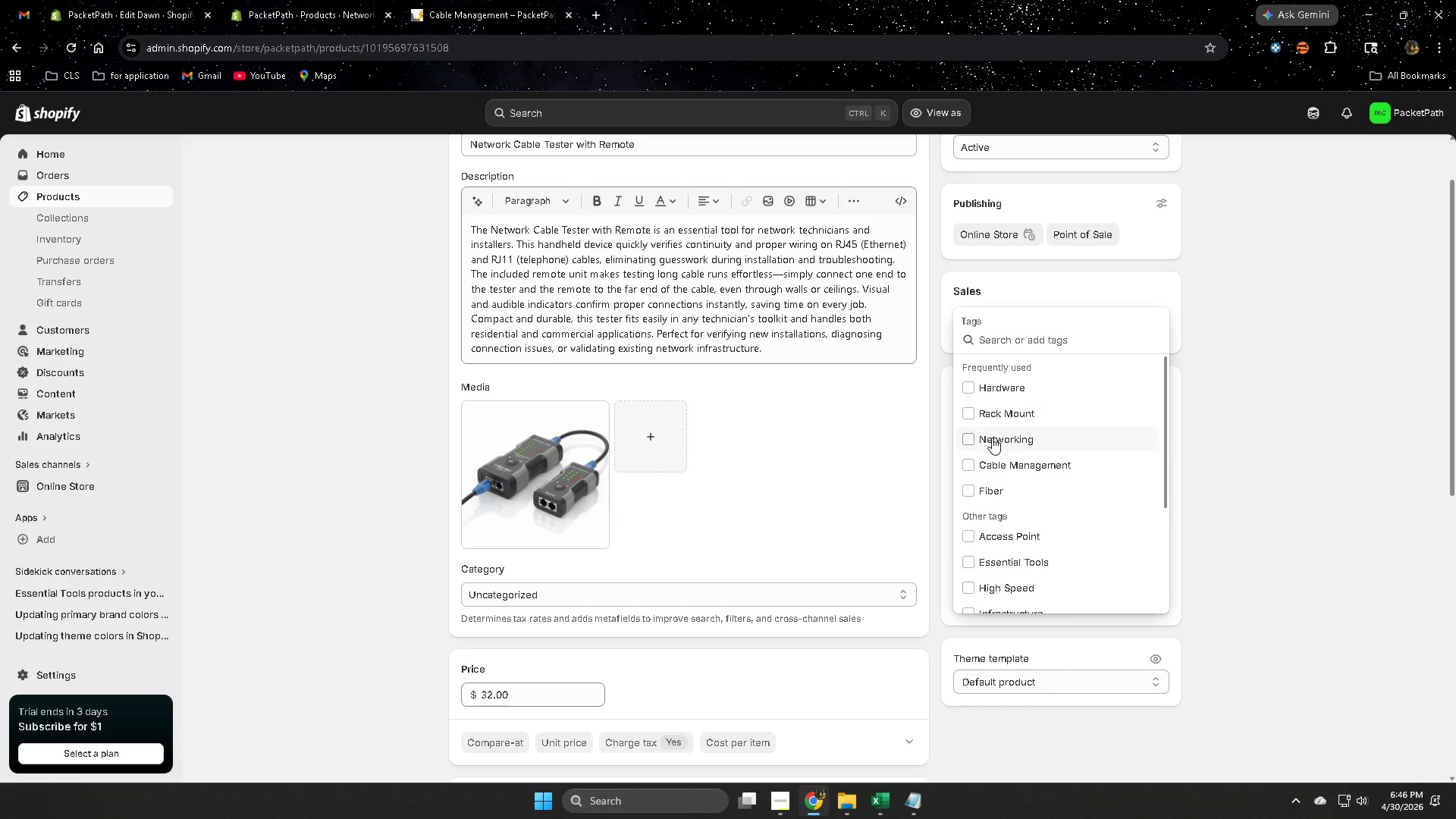 
scroll: coordinate [1021, 548], scroll_direction: down, amount: 3.0
 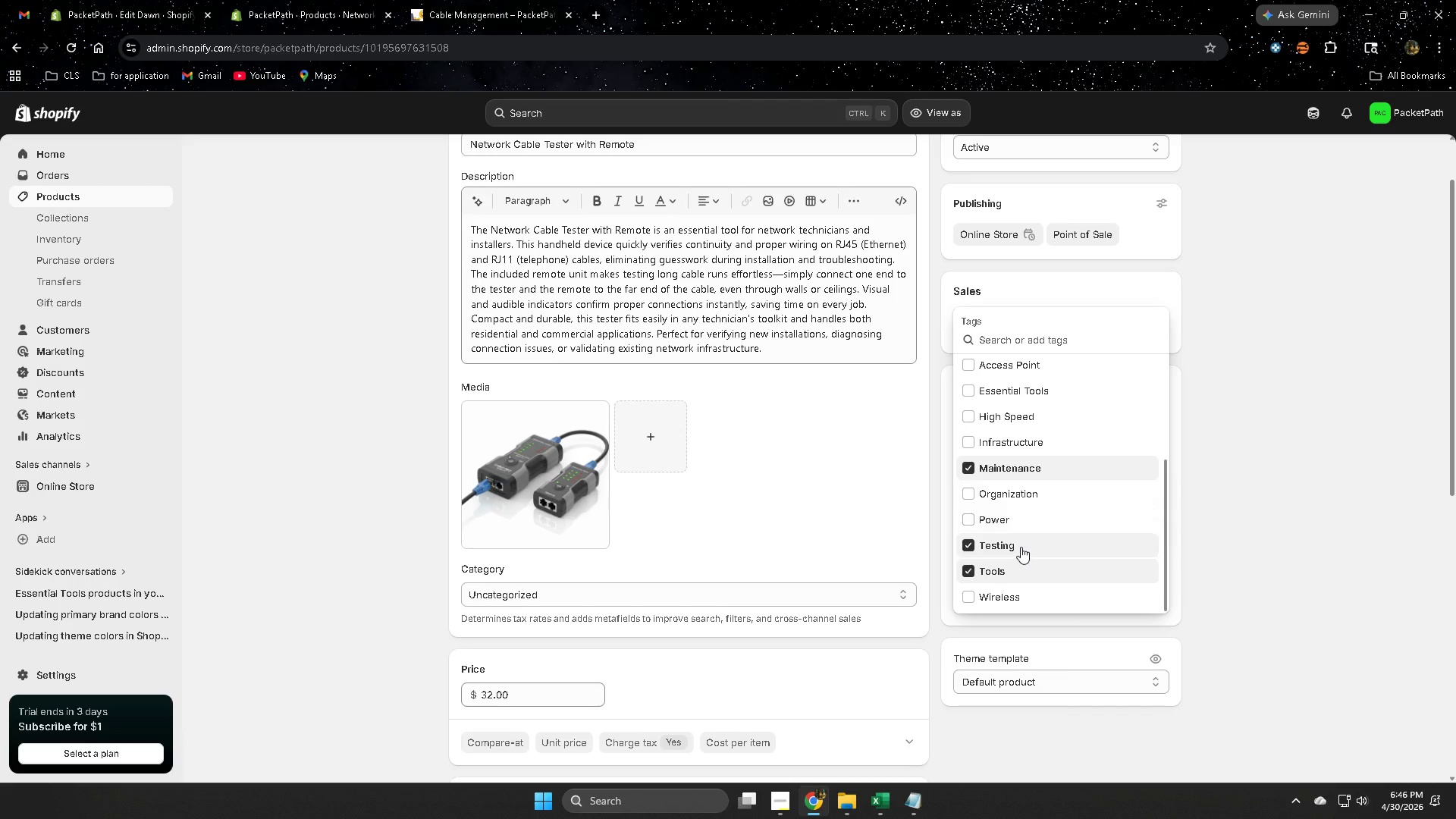 
scroll: coordinate [1020, 545], scroll_direction: up, amount: 2.0
 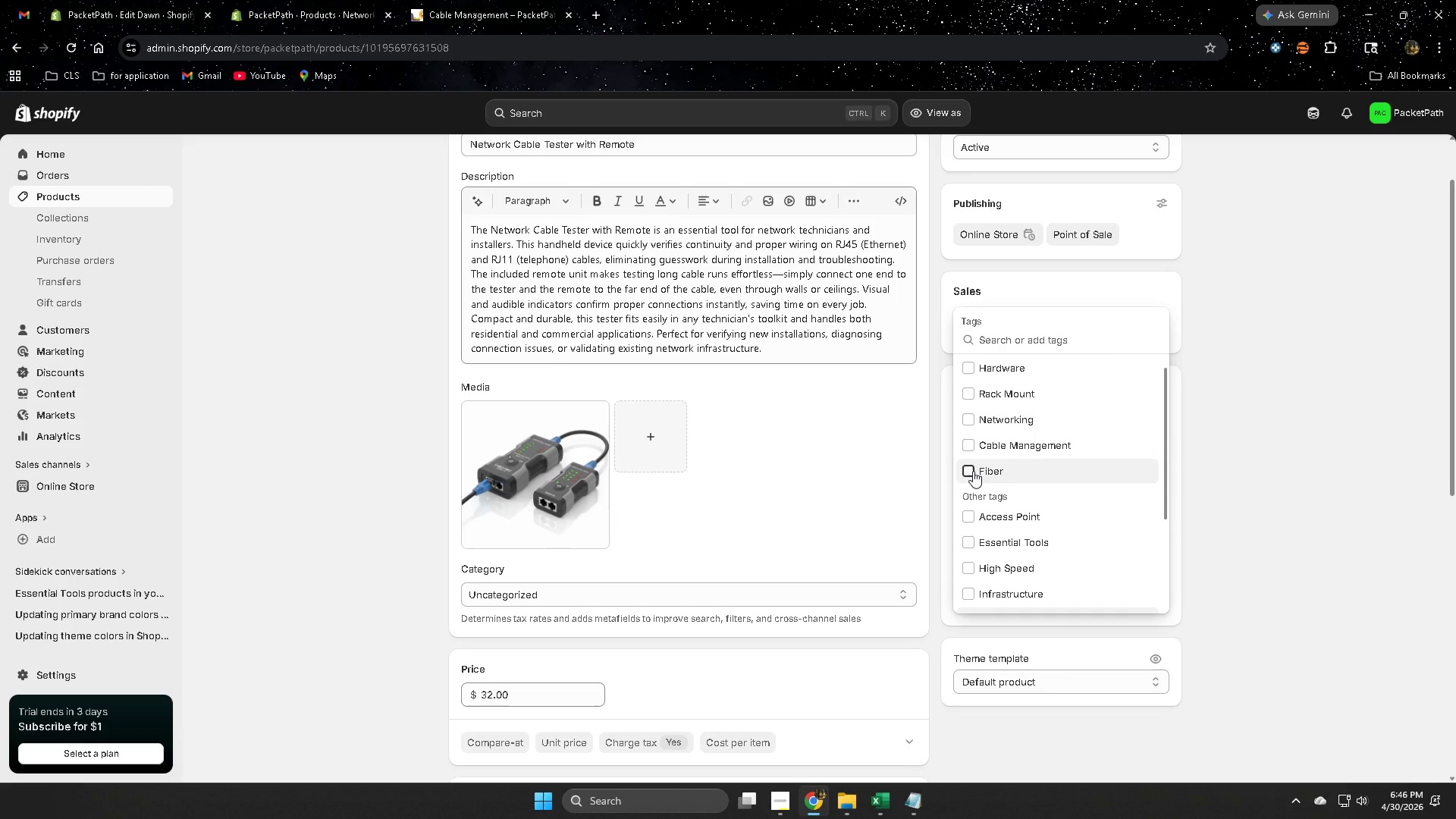 
double_click([1246, 522])
 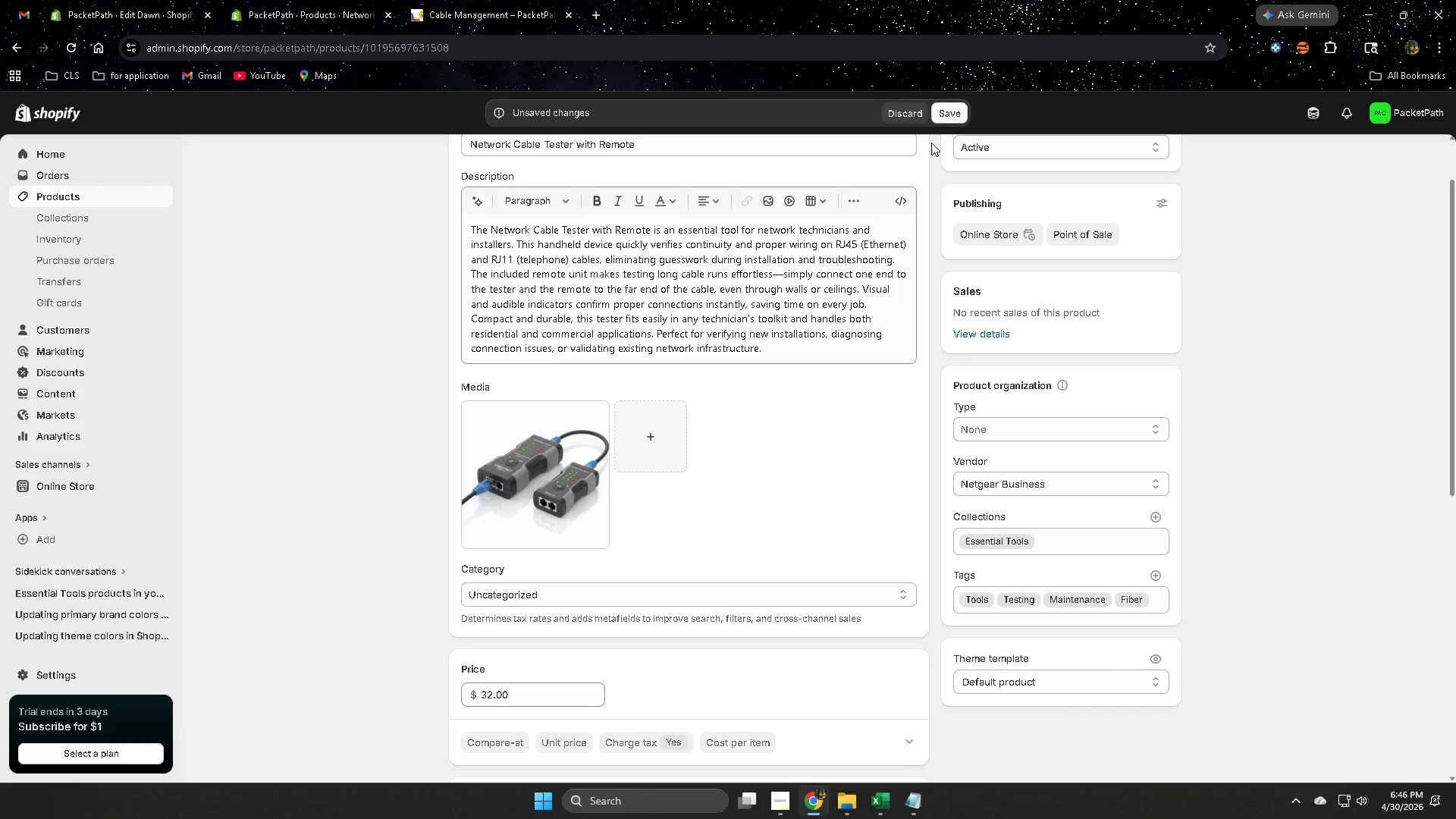 
left_click([950, 111])
 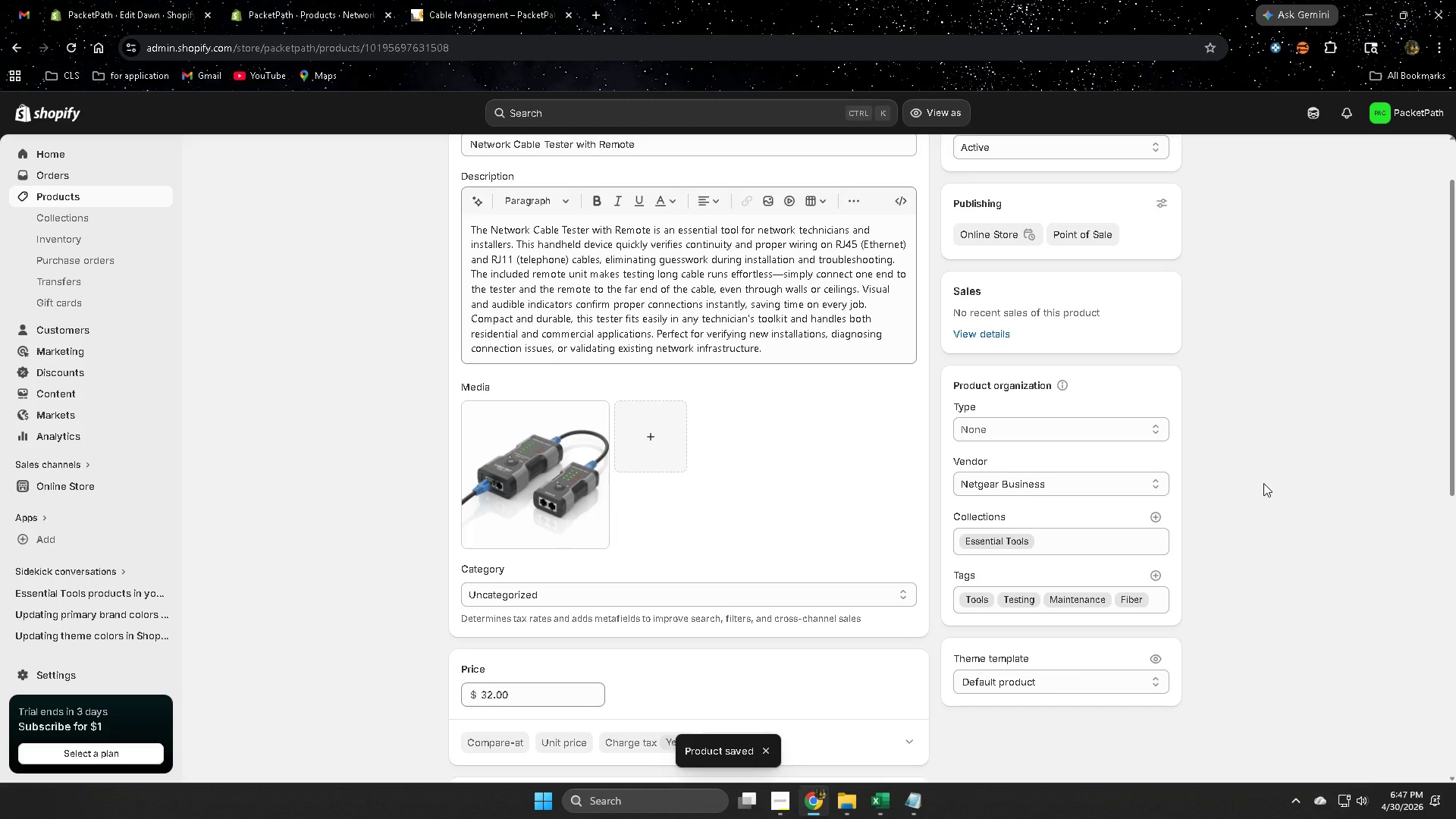 
left_click([75, 199])
 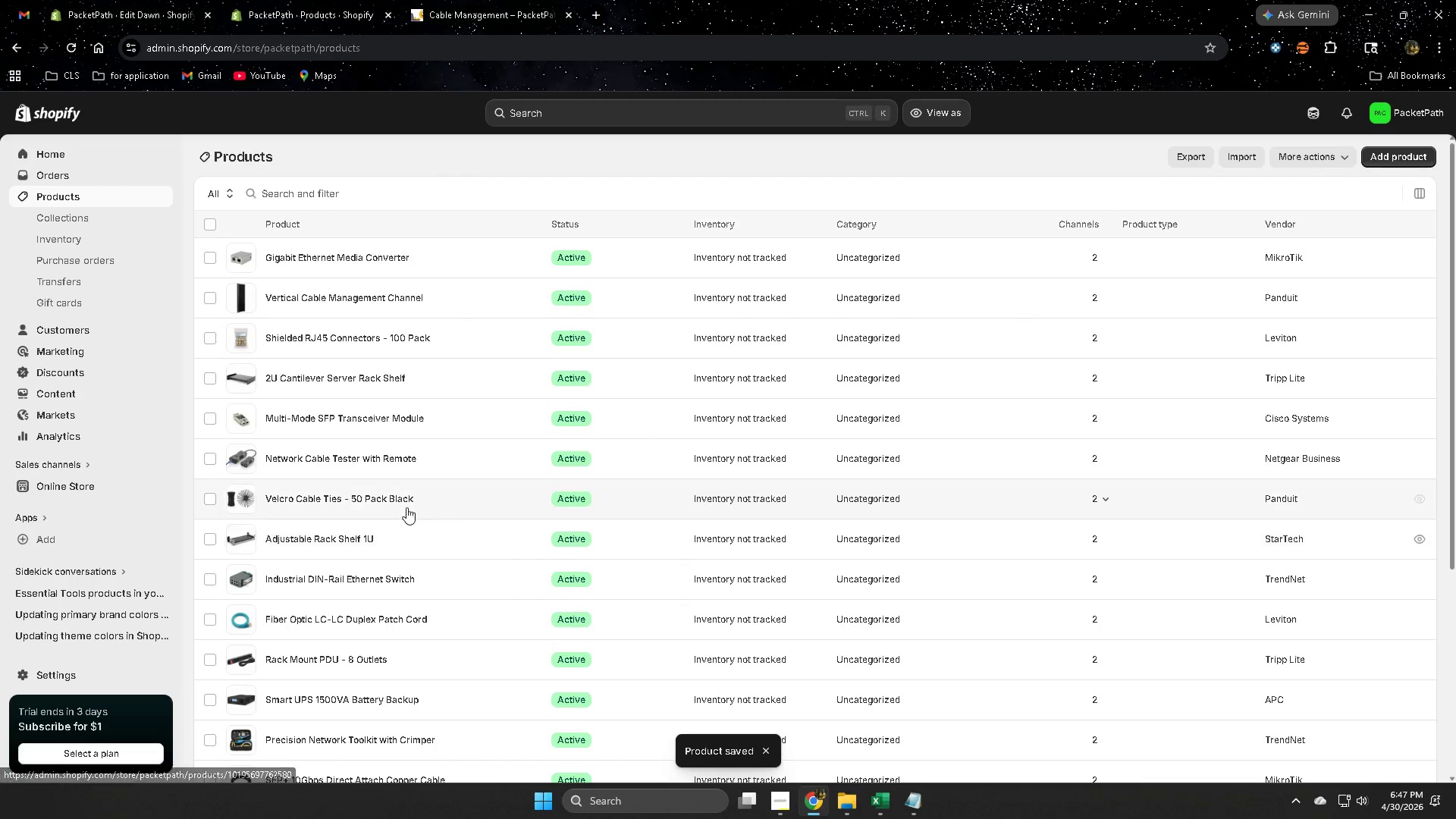 
left_click([472, 466])
 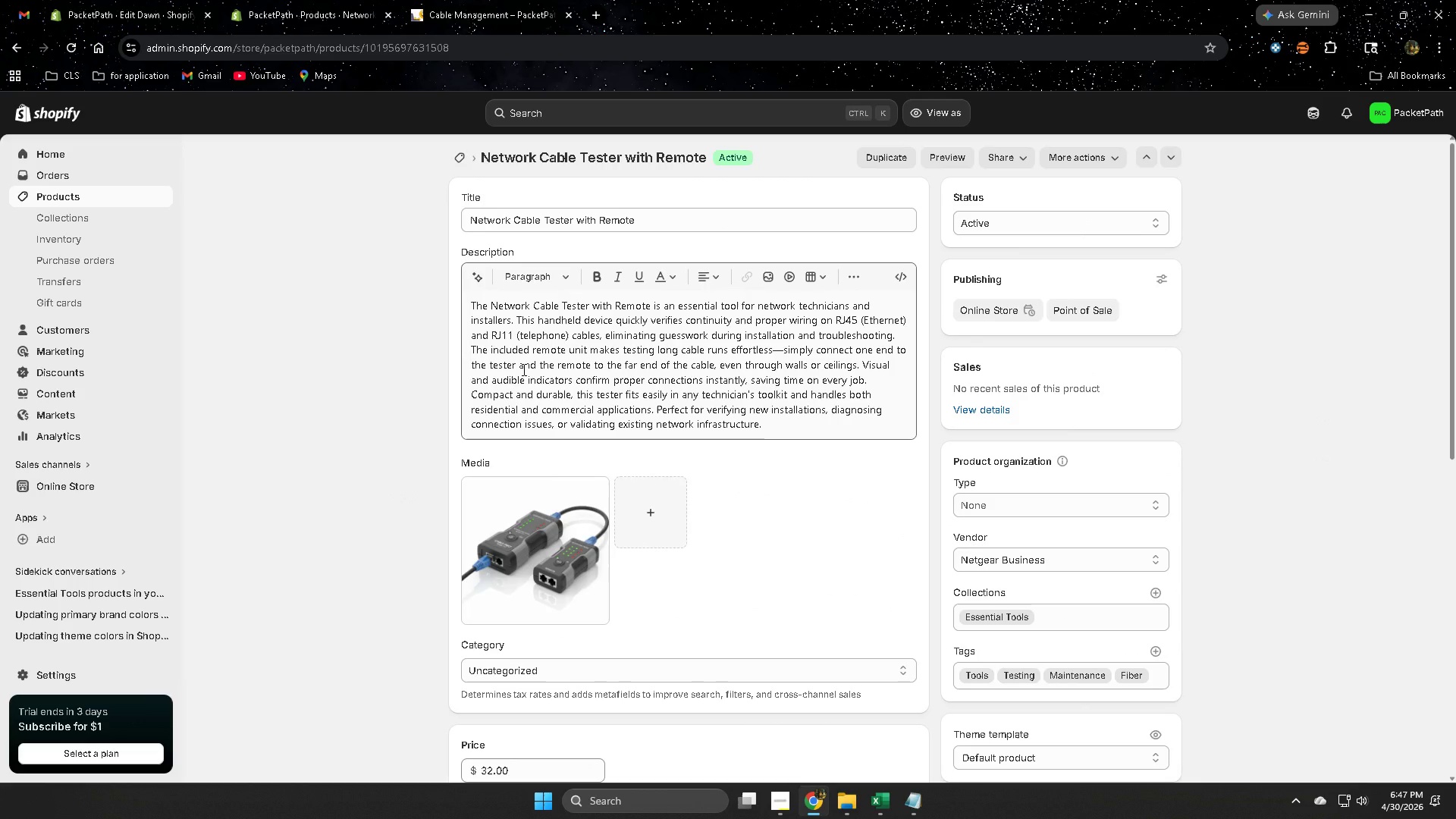 
wait(5.83)
 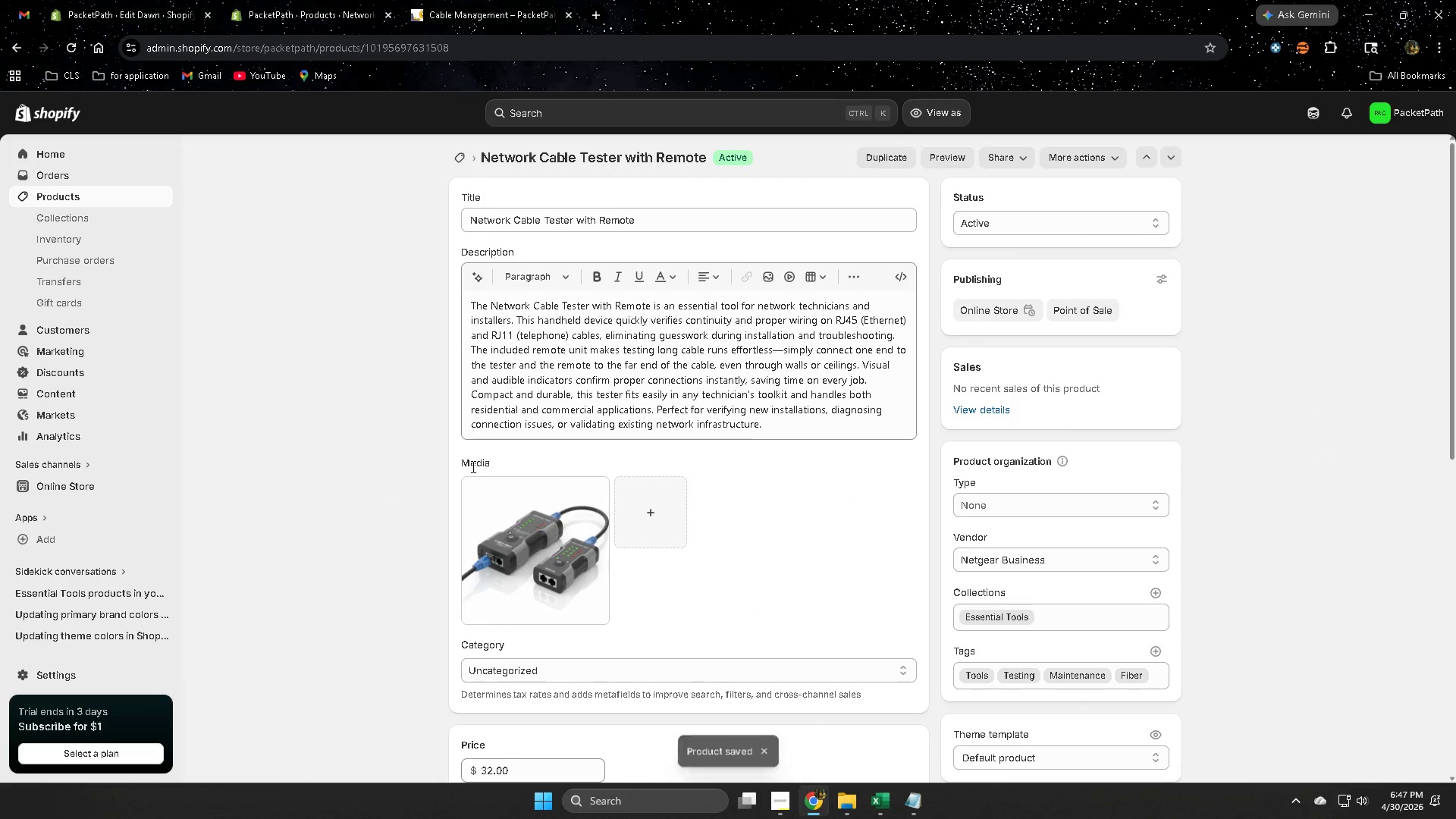 
left_click([1157, 651])
 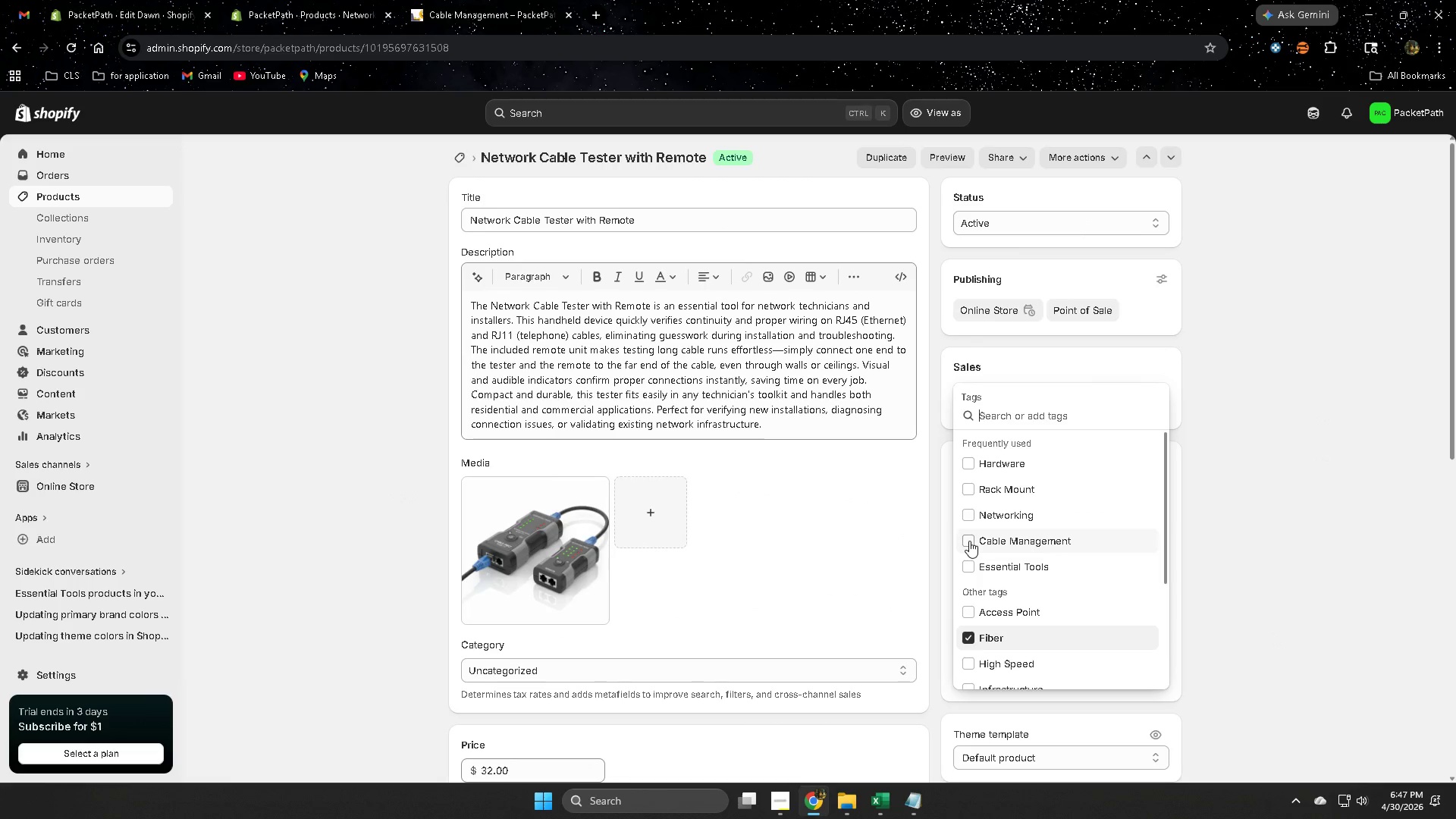 
double_click([1371, 595])
 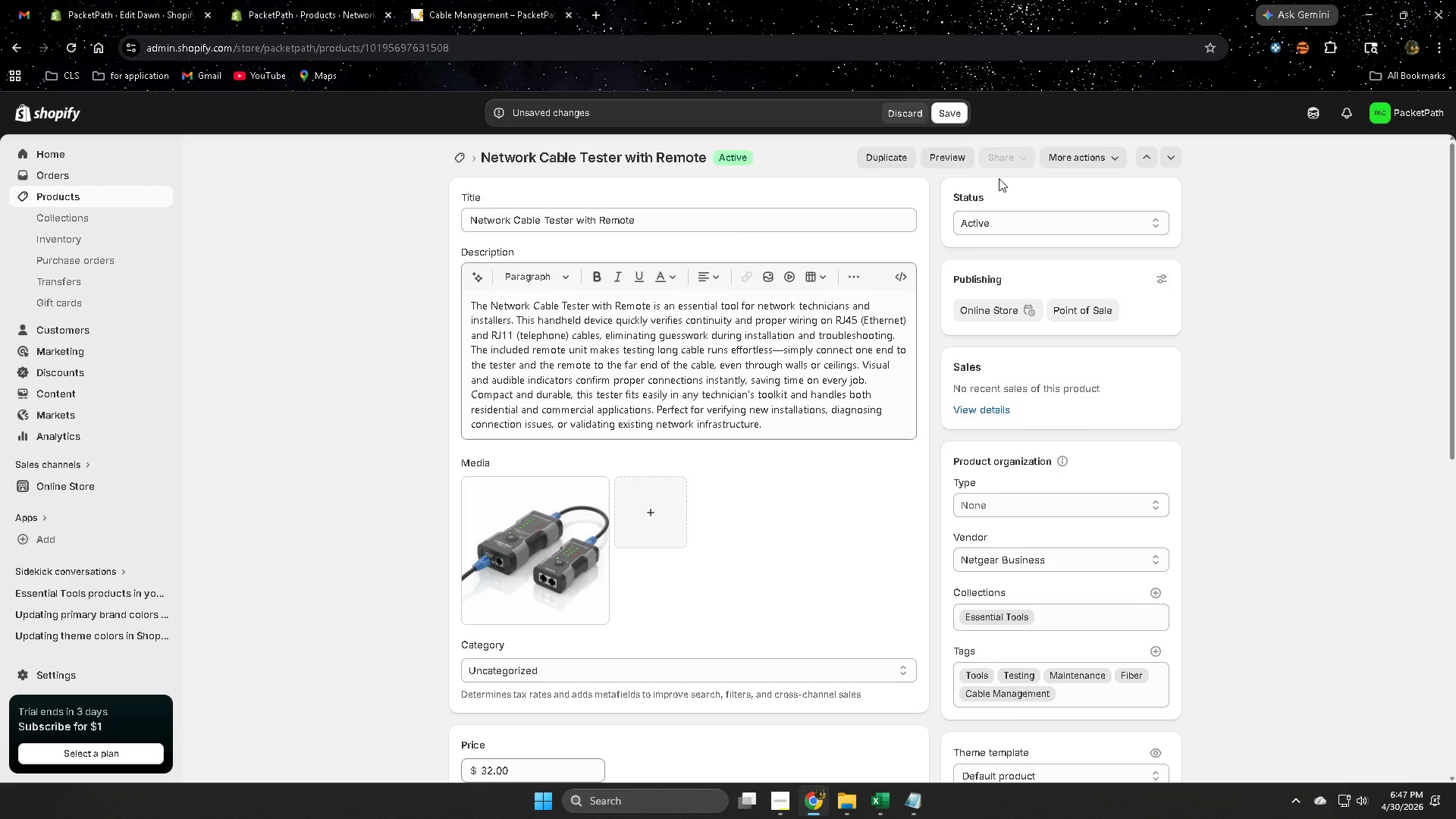 
left_click([943, 109])
 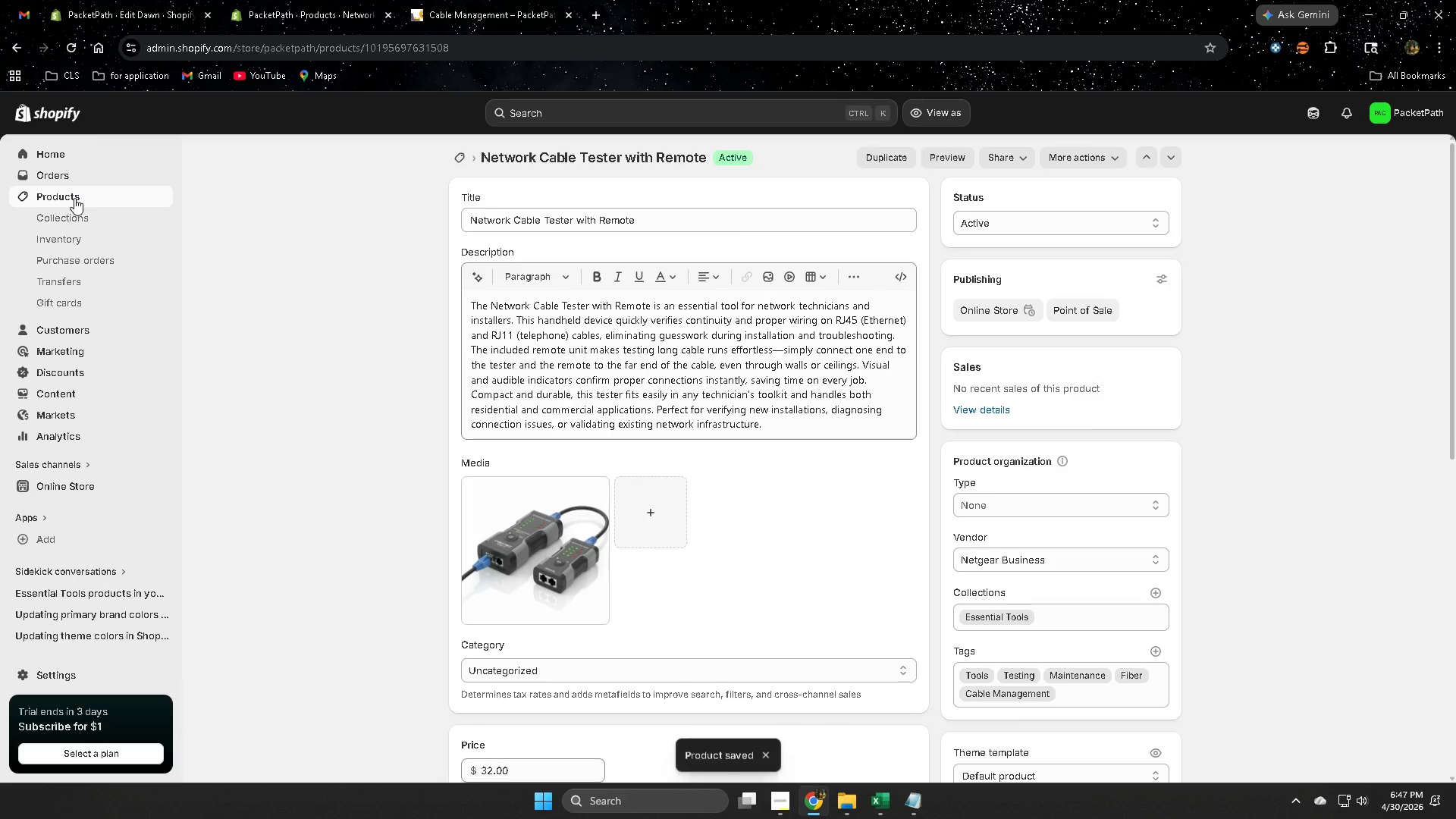 
left_click([74, 198])
 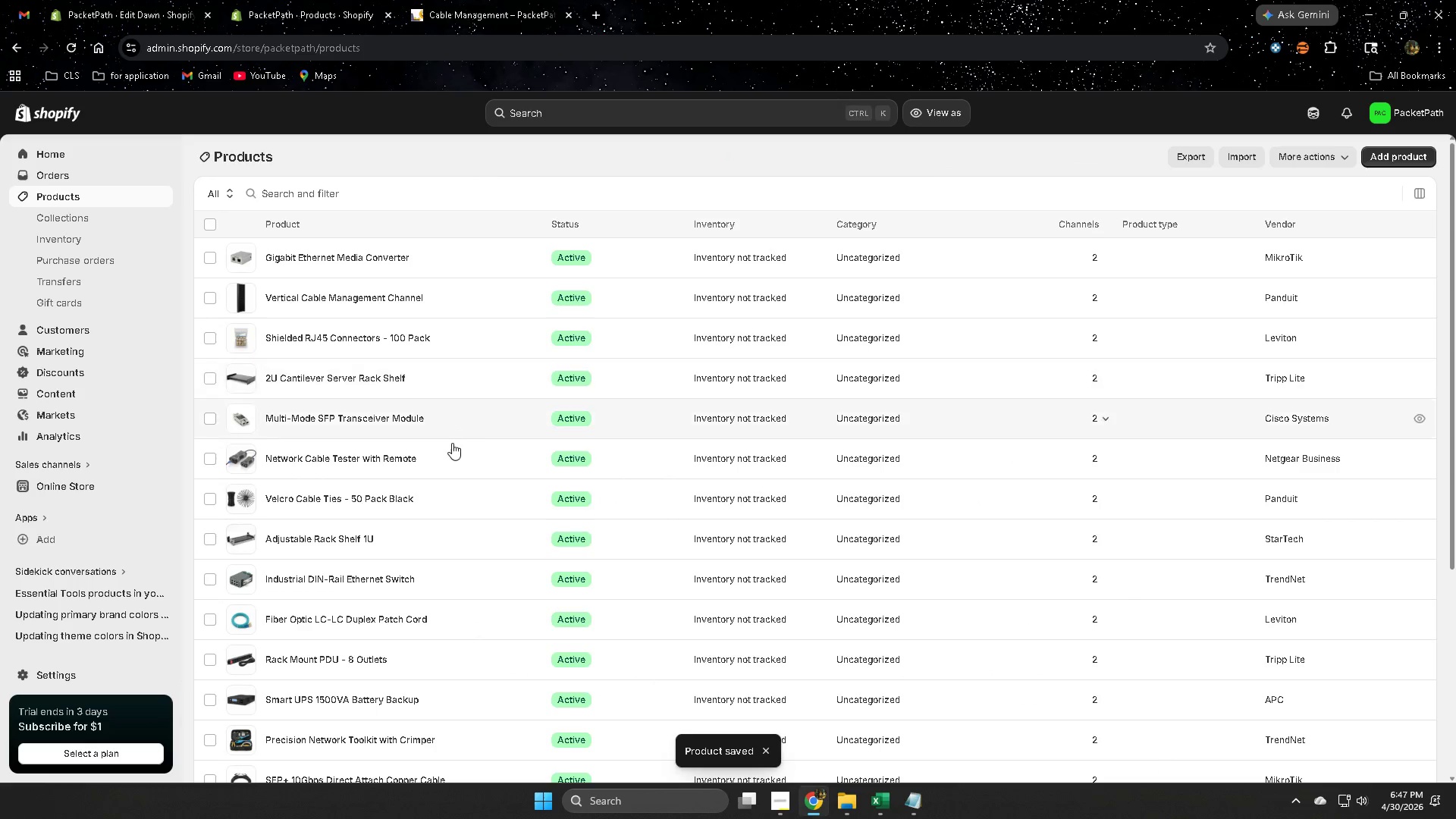 
left_click([460, 447])
 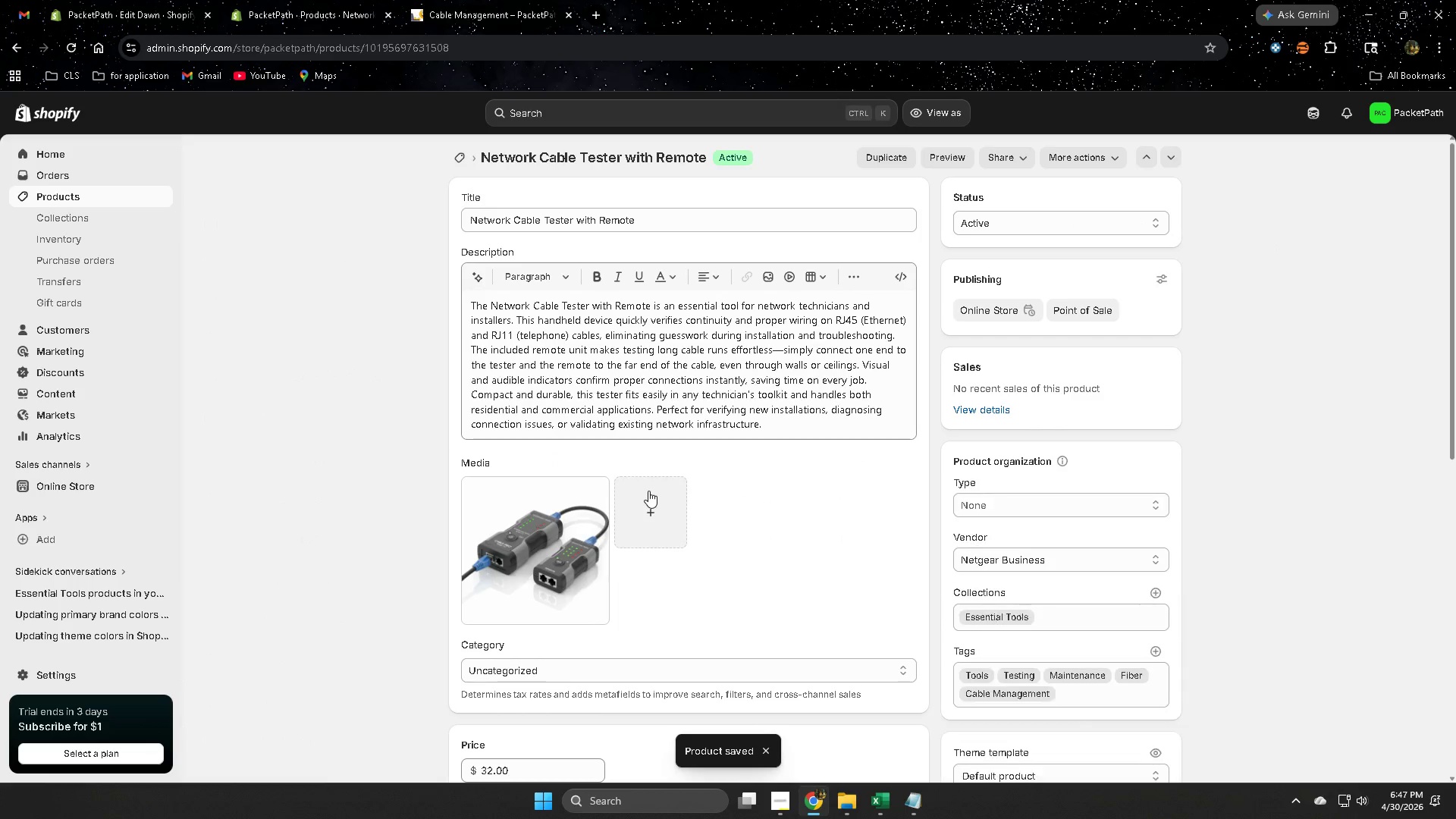 
scroll: coordinate [645, 491], scroll_direction: none, amount: 0.0
 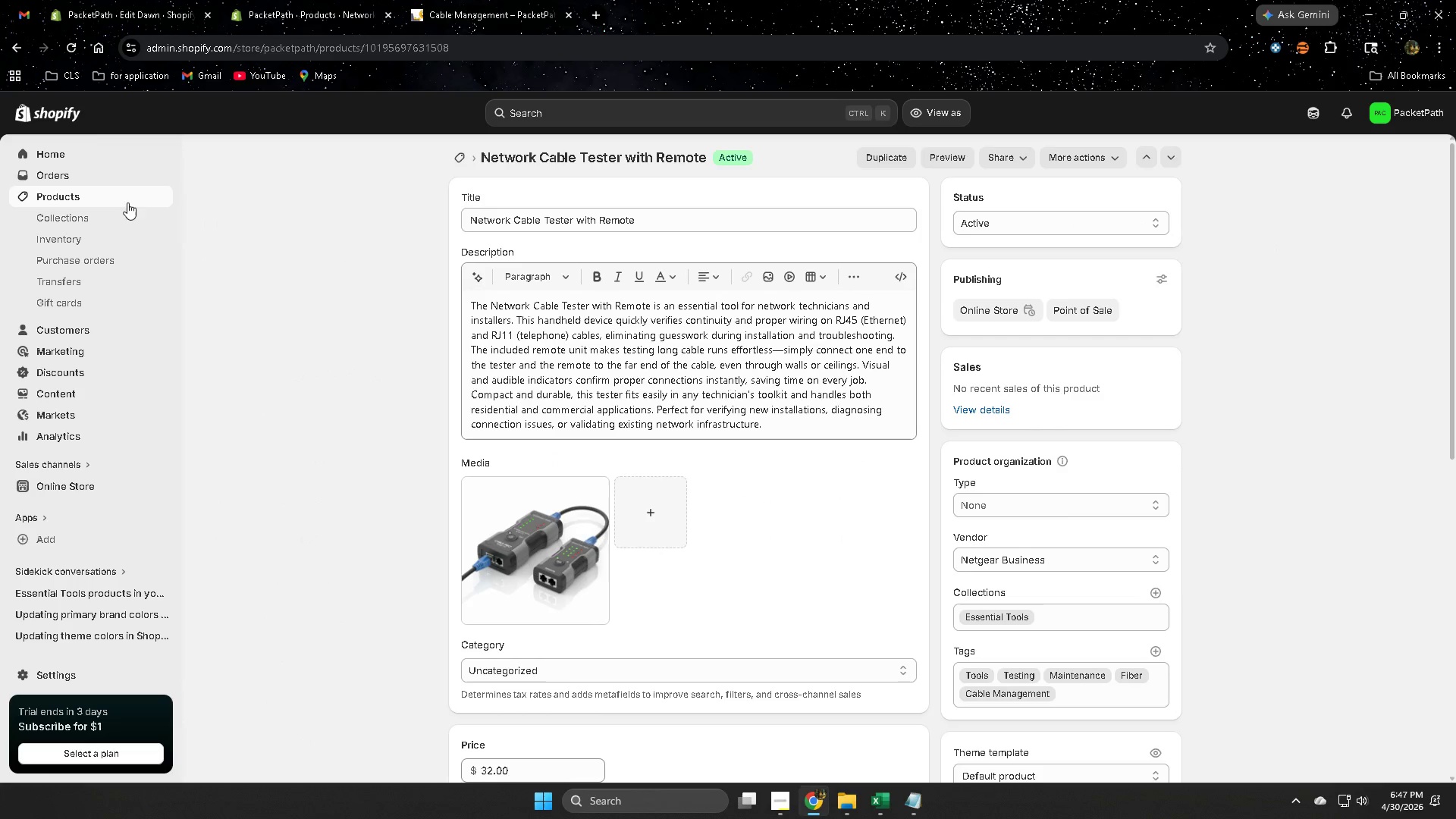 
left_click([125, 199])
 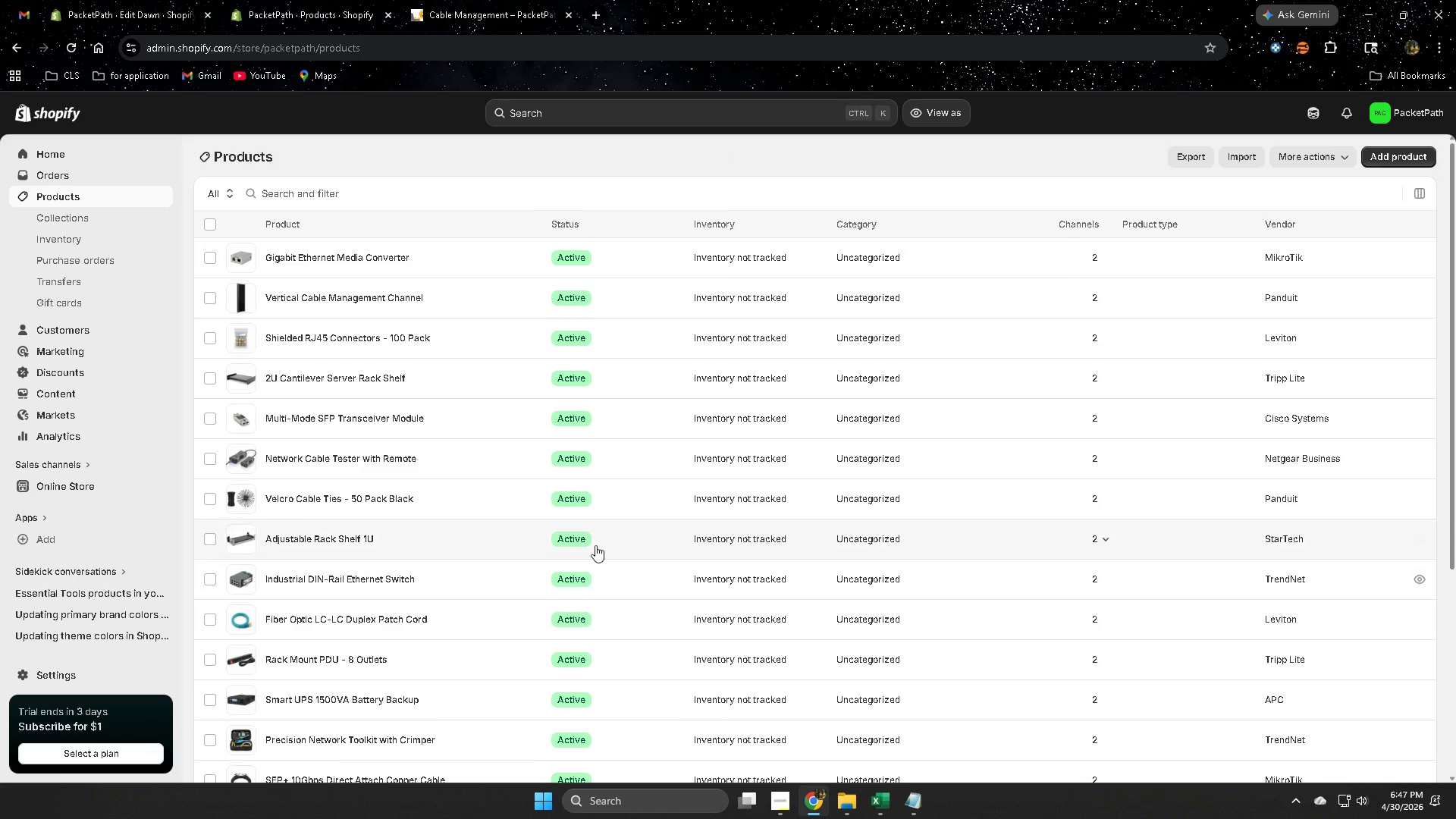 
scroll: coordinate [452, 516], scroll_direction: down, amount: 1.0
 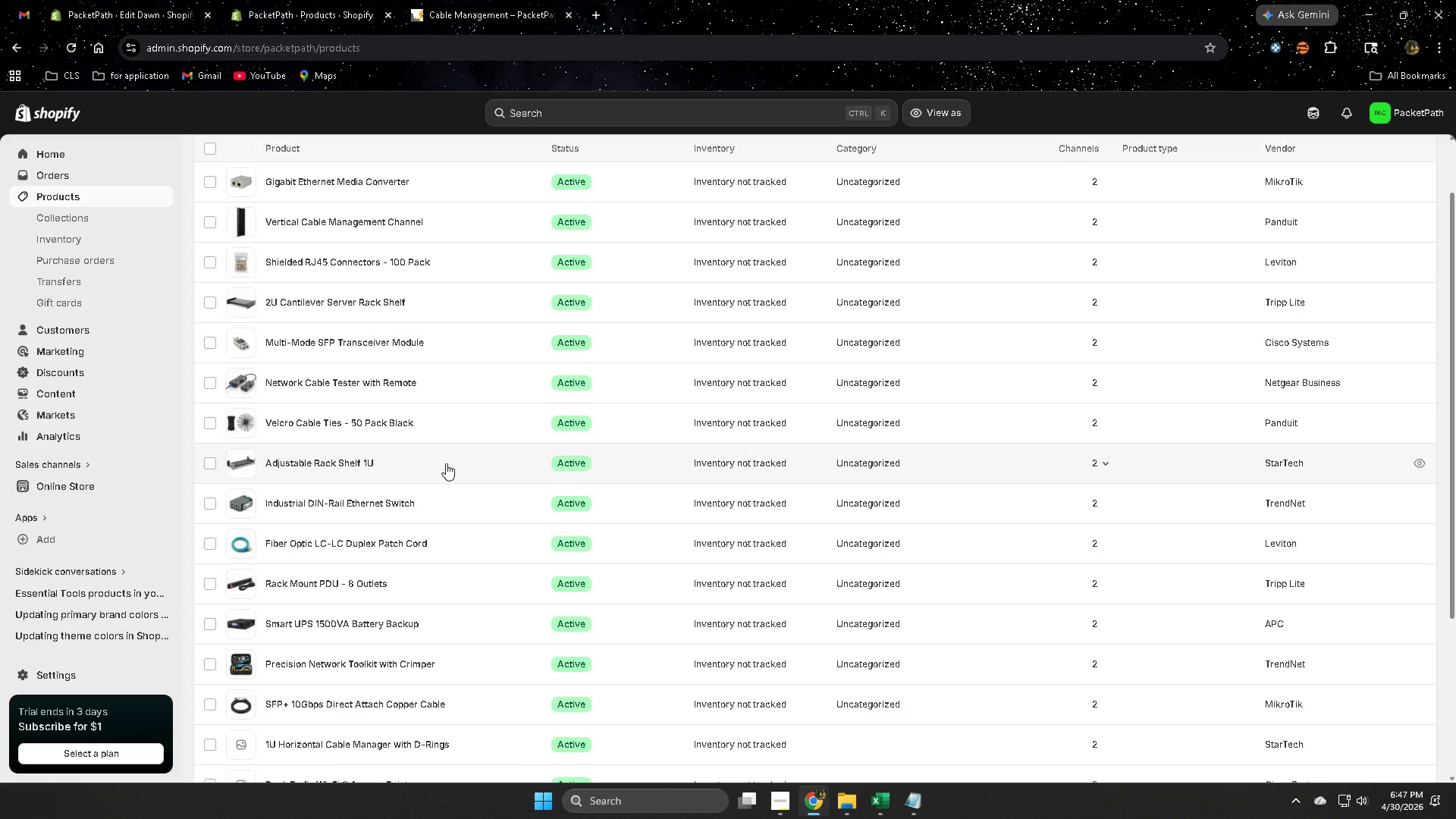 
left_click([446, 463])
 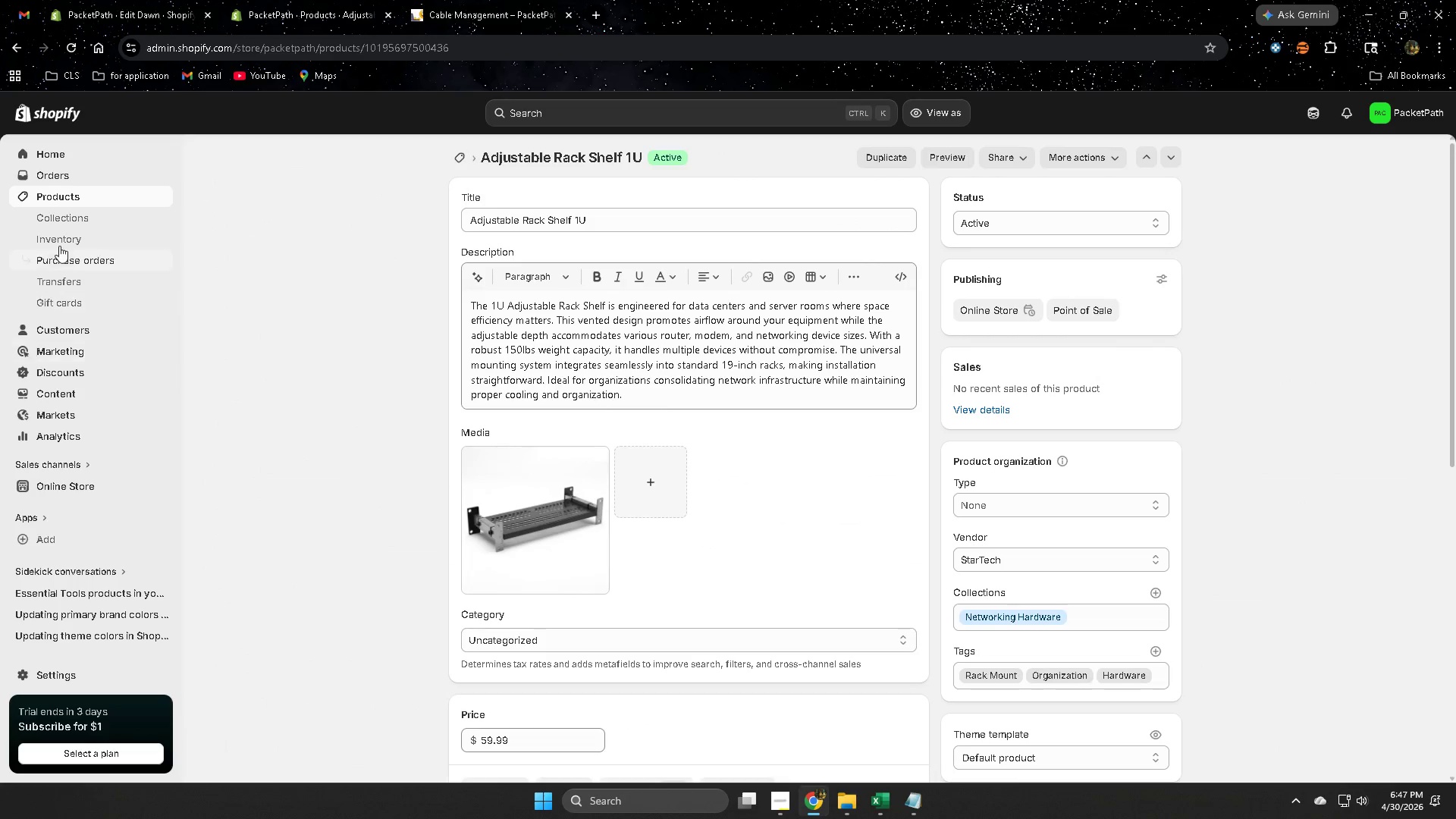 
left_click([83, 194])
 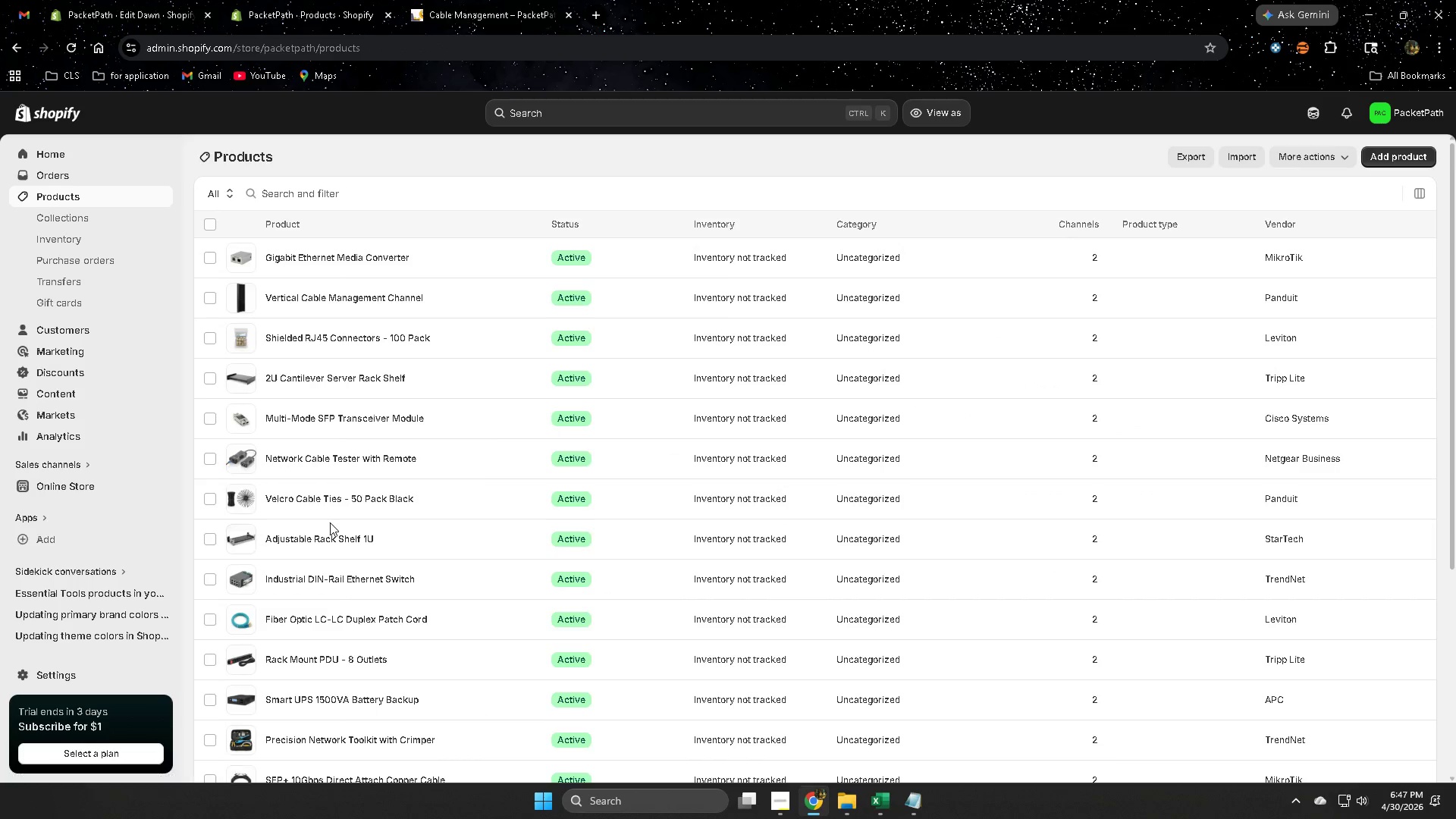 
scroll: coordinate [332, 522], scroll_direction: down, amount: 1.0
 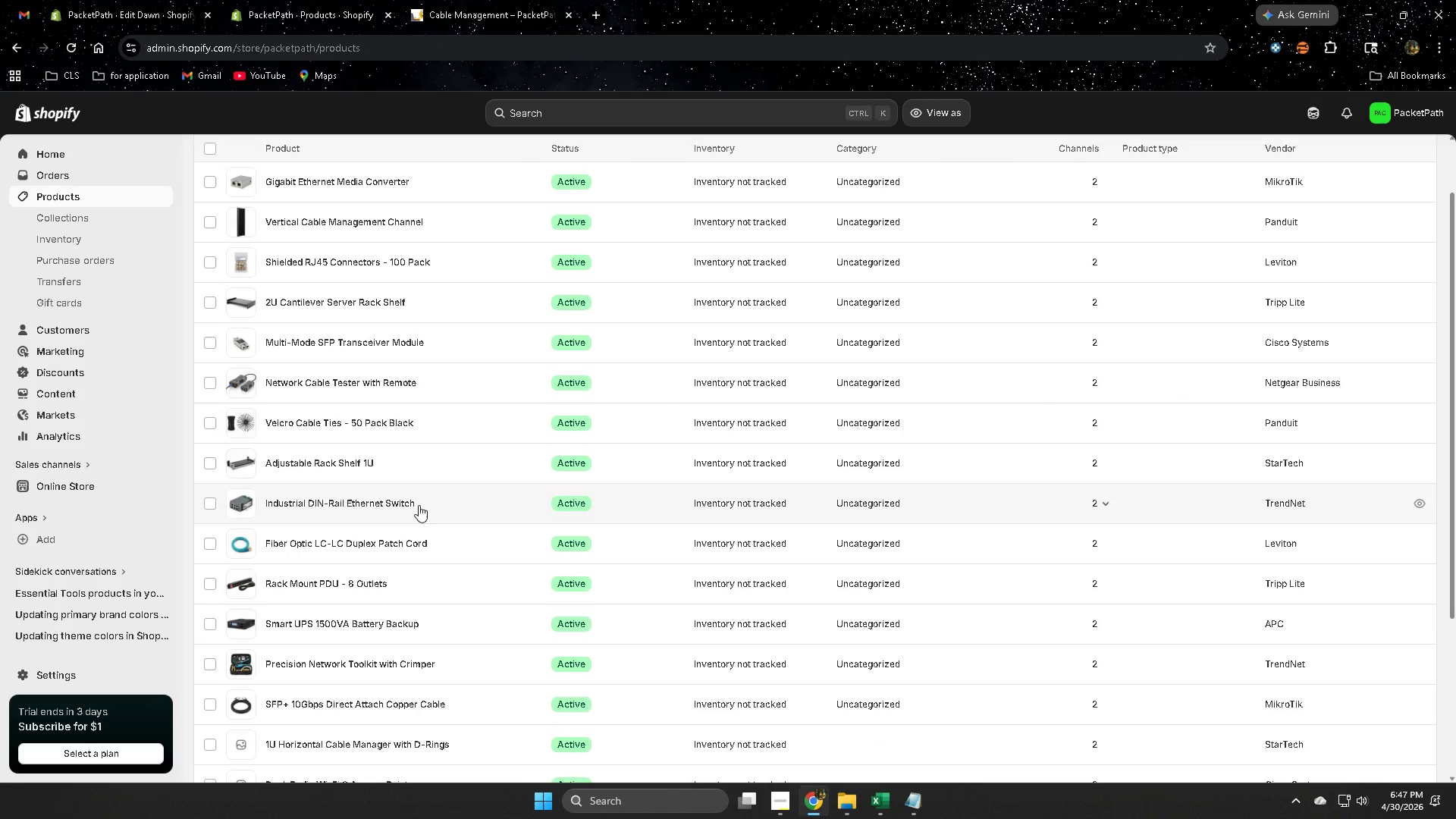 
left_click([466, 512])
 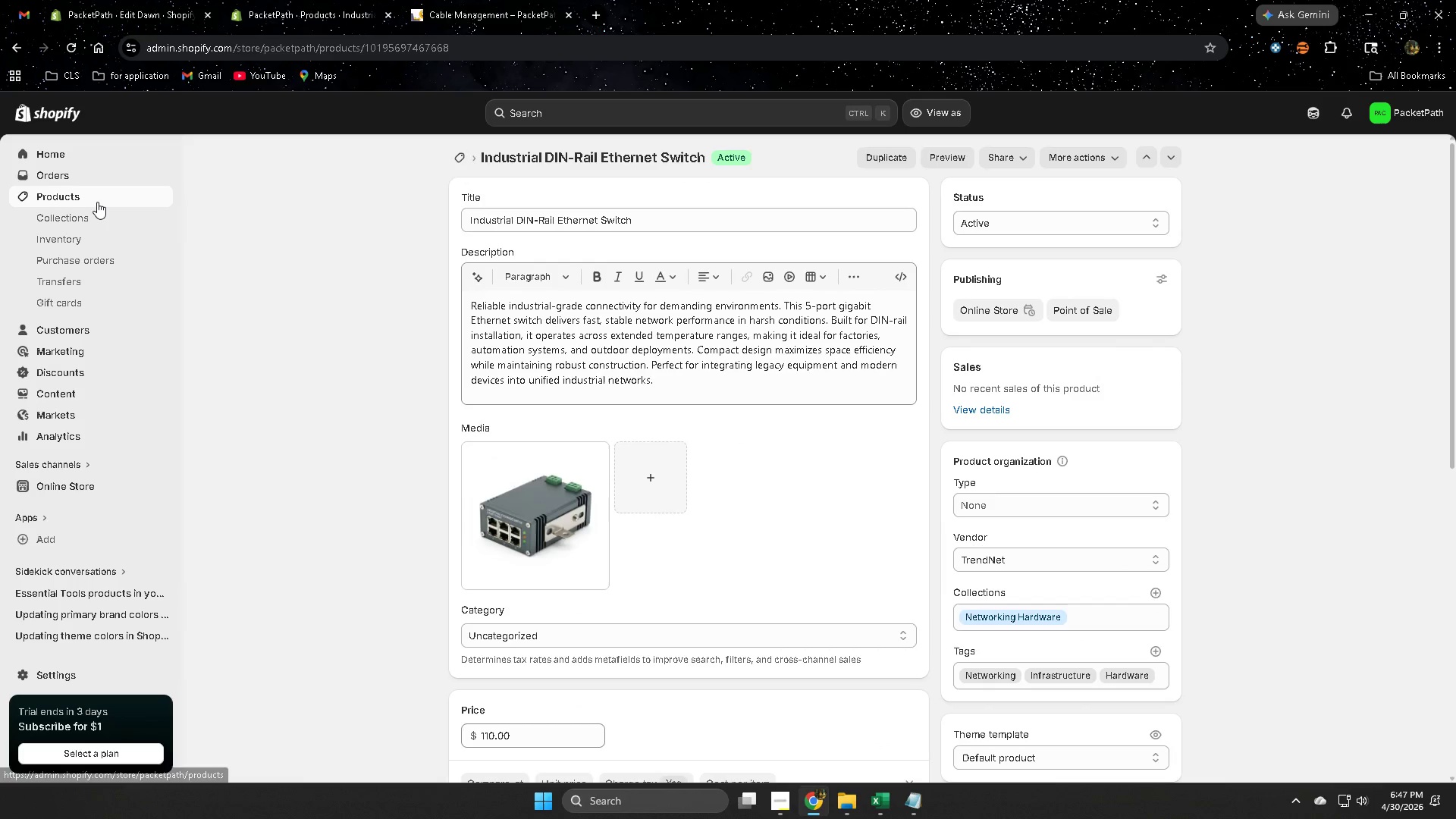 
left_click([97, 201])
 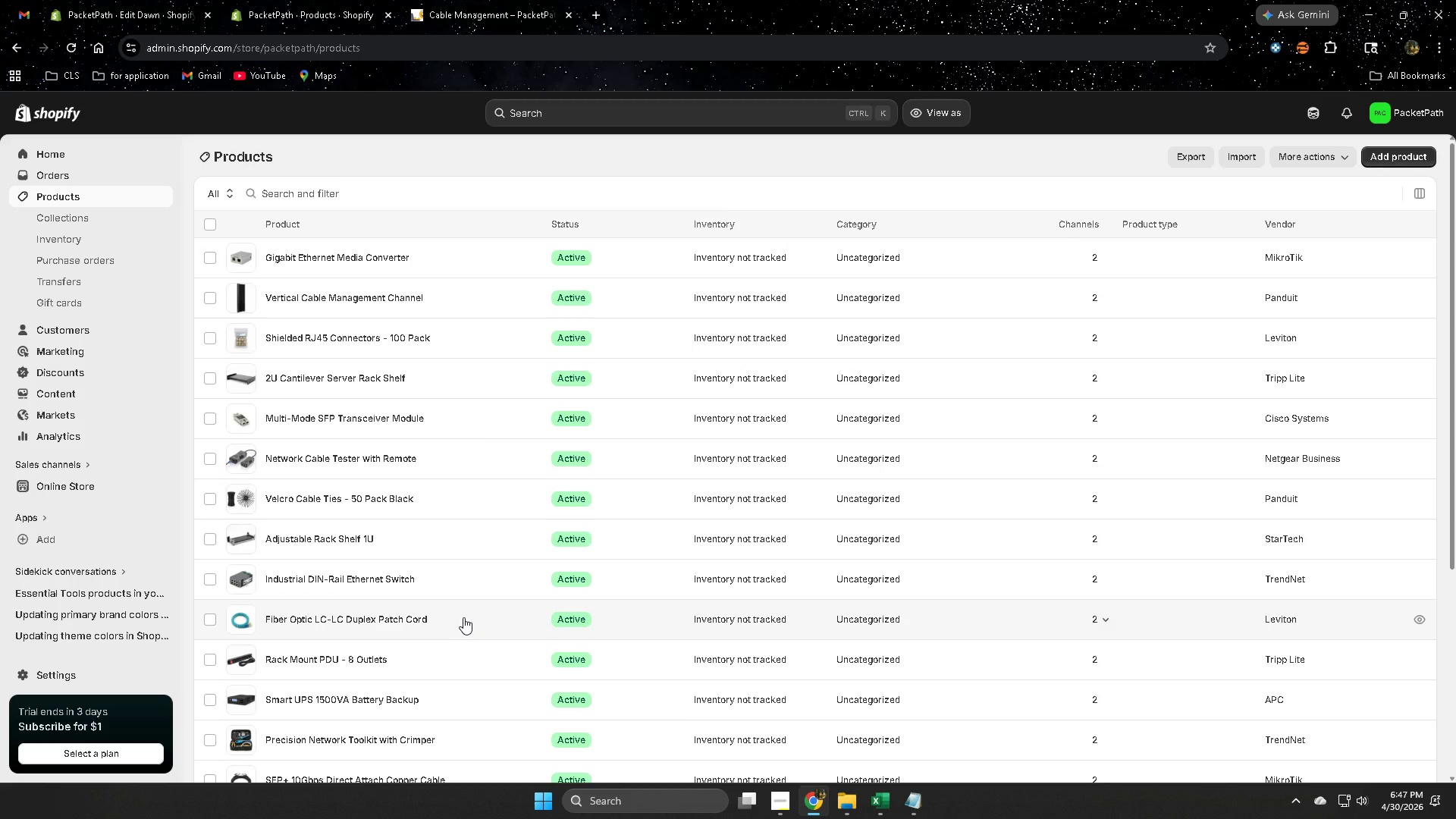 
left_click([454, 618])
 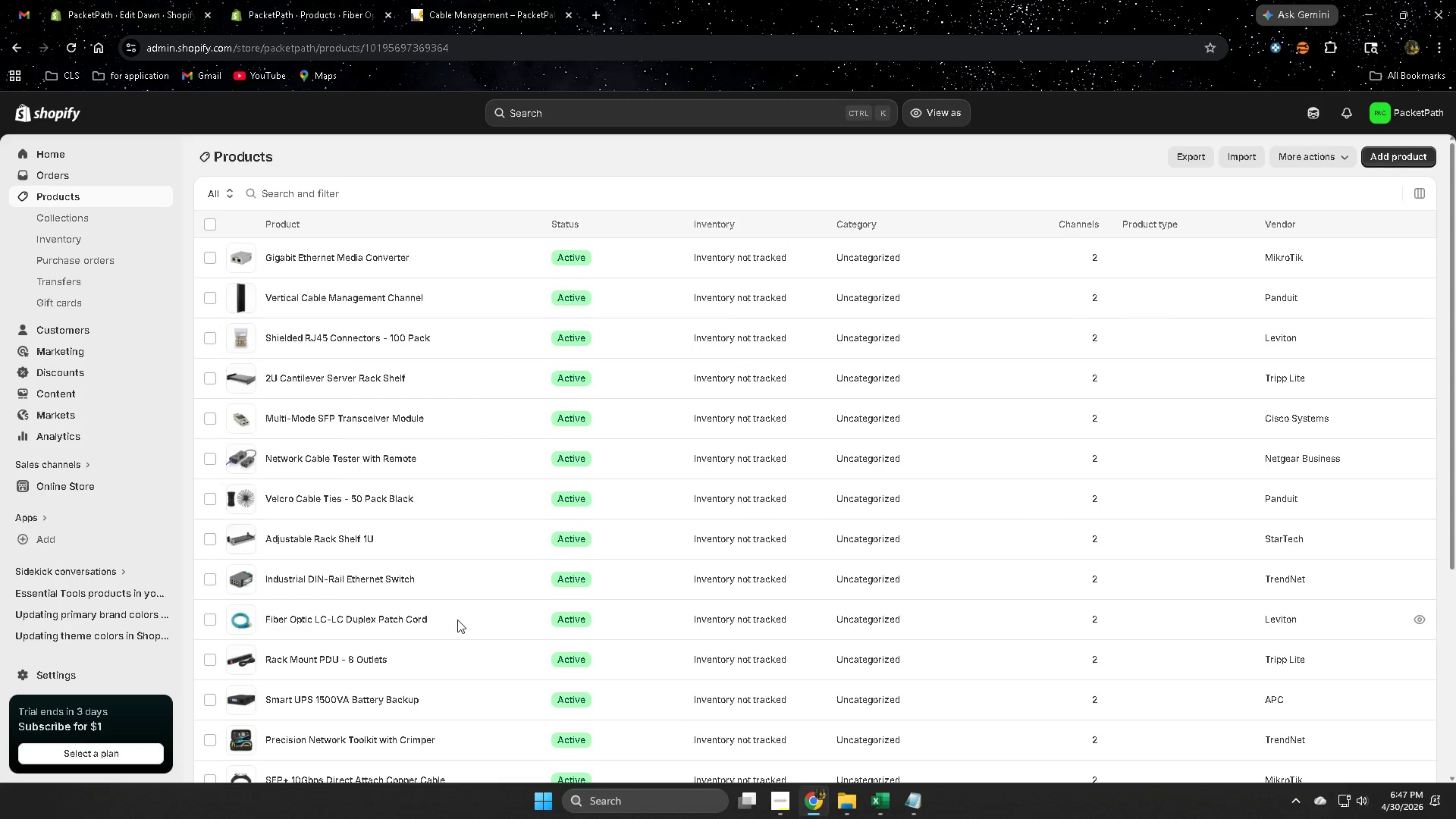 
mouse_move([455, 606])
 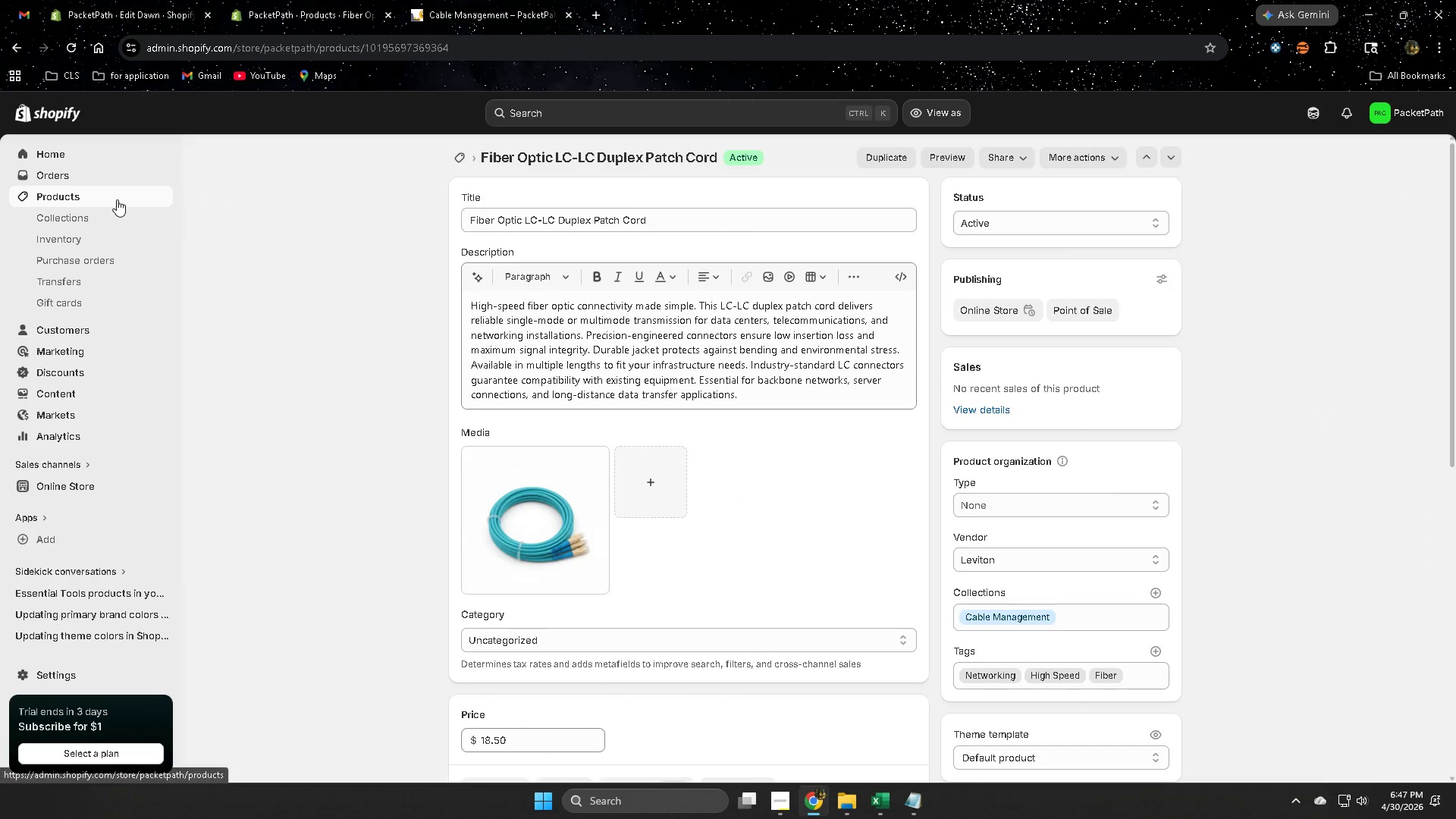 
left_click([117, 199])
 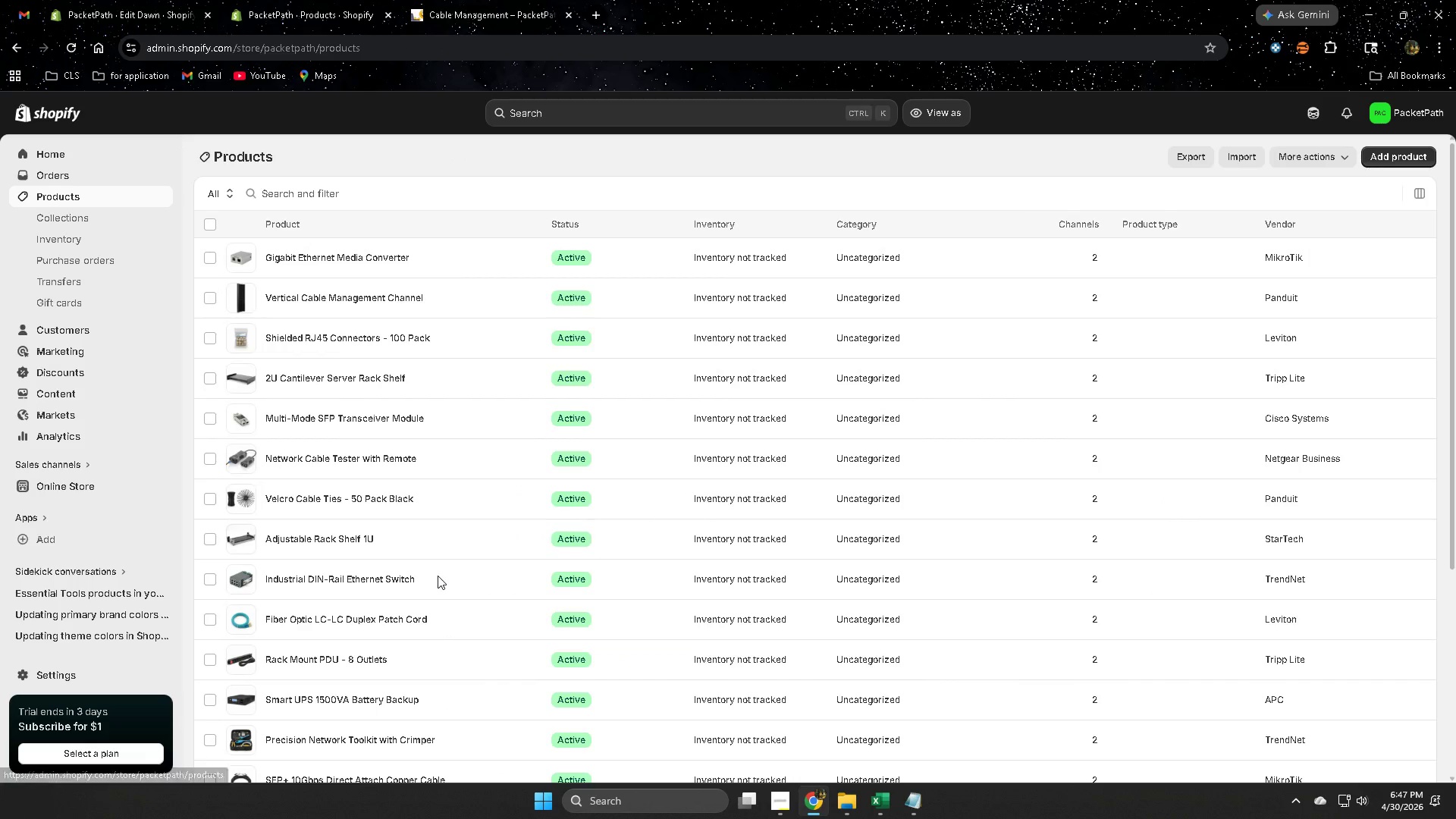 
scroll: coordinate [438, 576], scroll_direction: down, amount: 1.0
 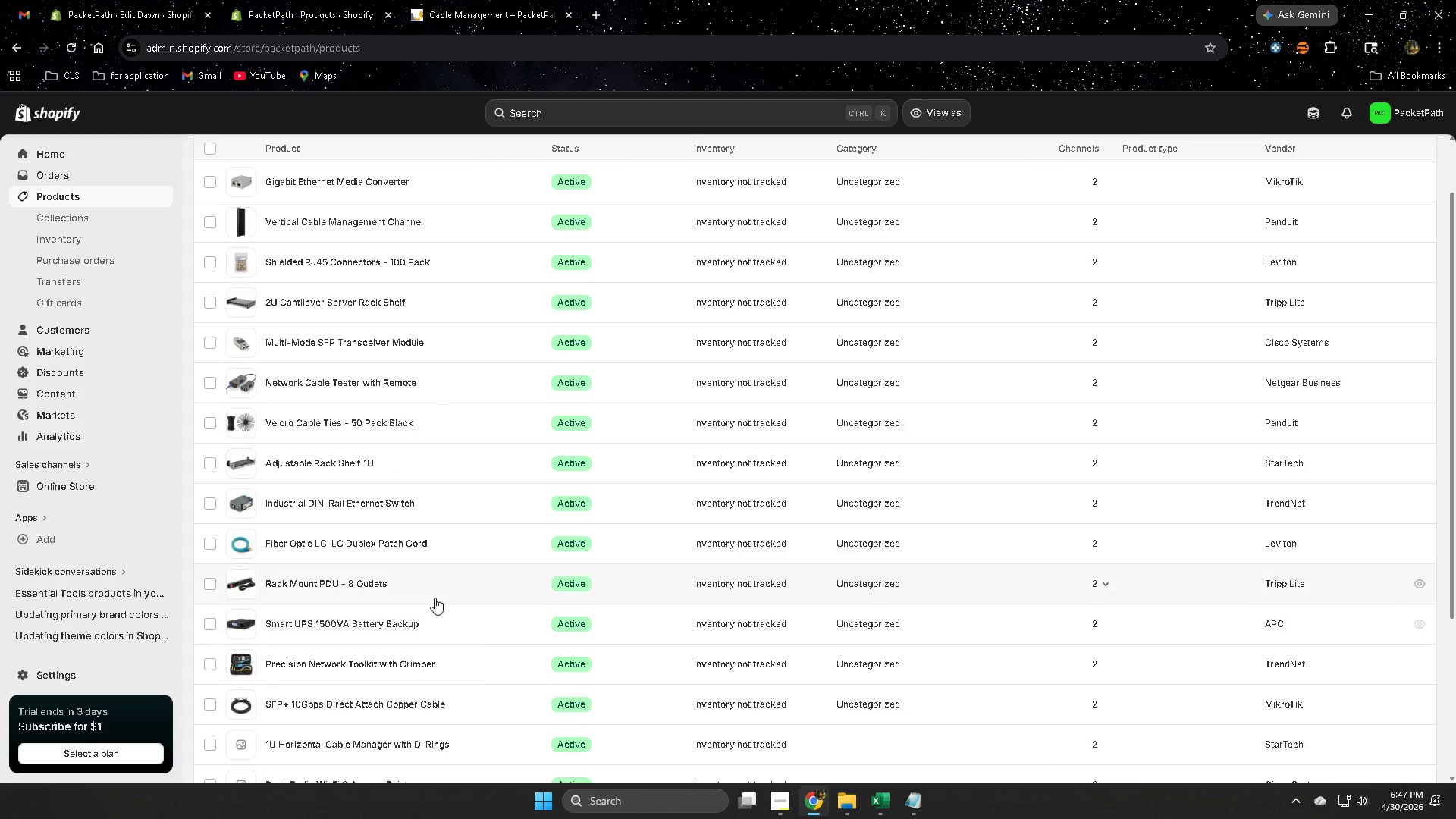 
left_click([435, 593])
 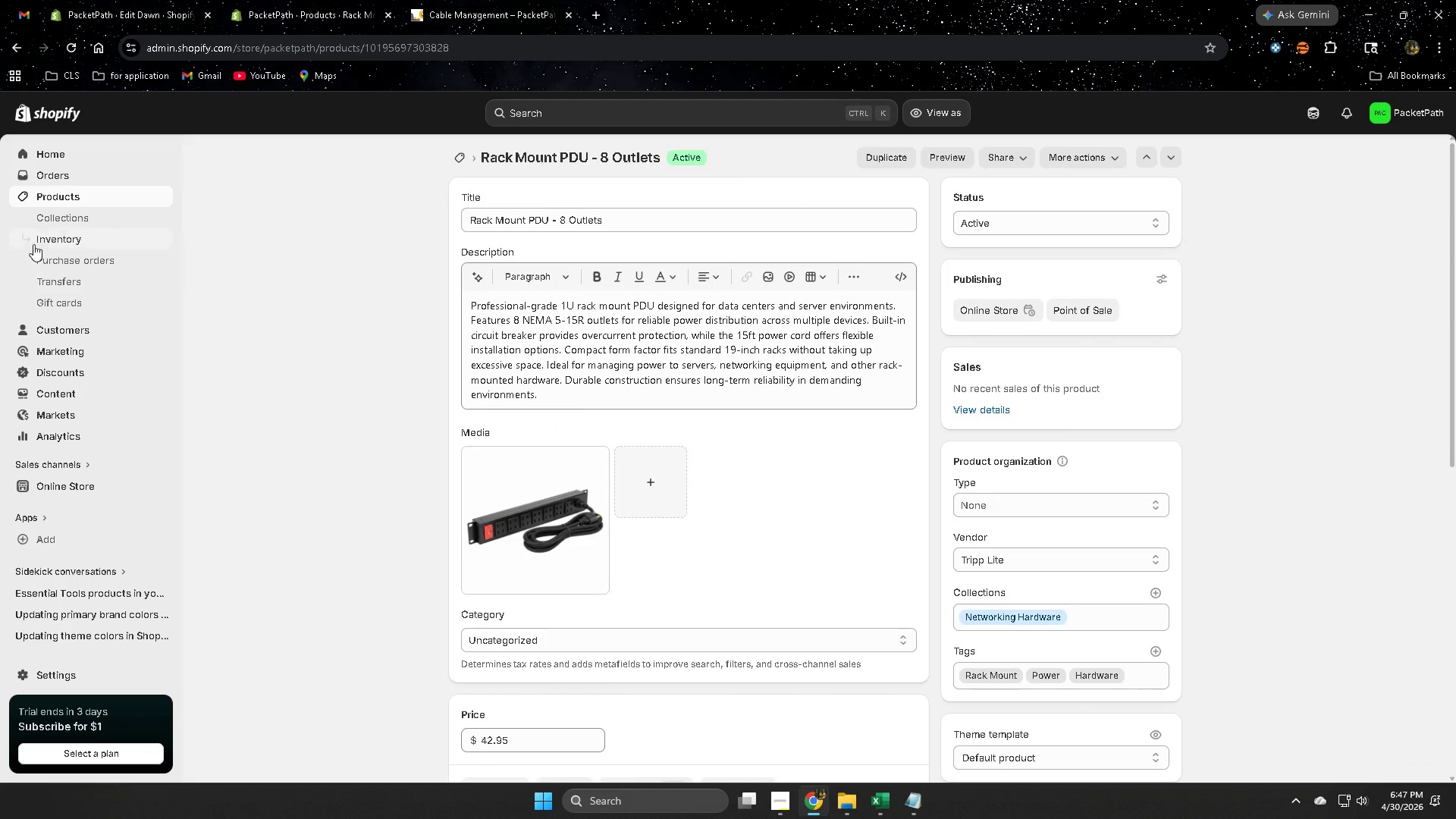 
left_click([105, 191])
 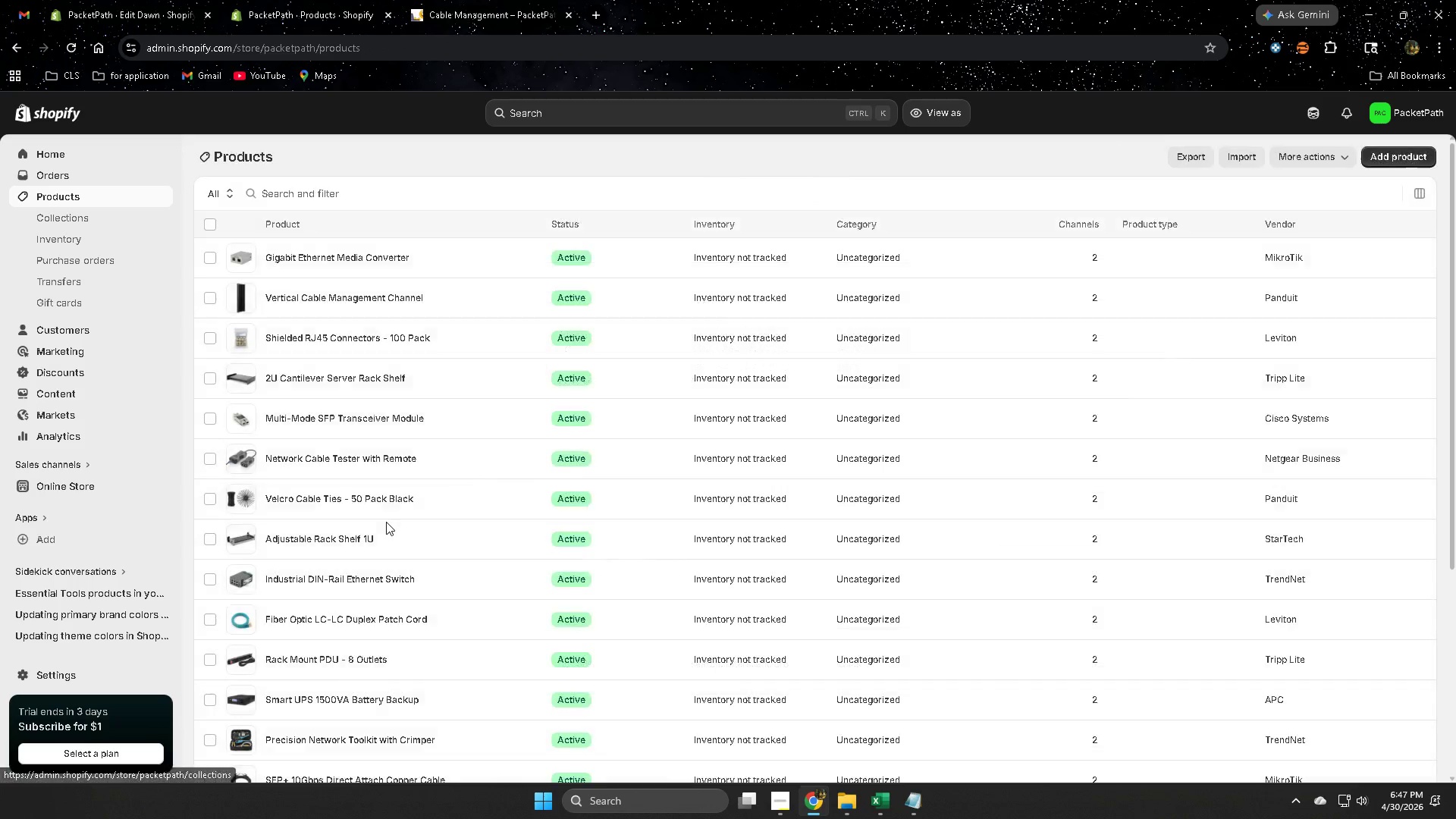 
scroll: coordinate [581, 605], scroll_direction: down, amount: 4.0
 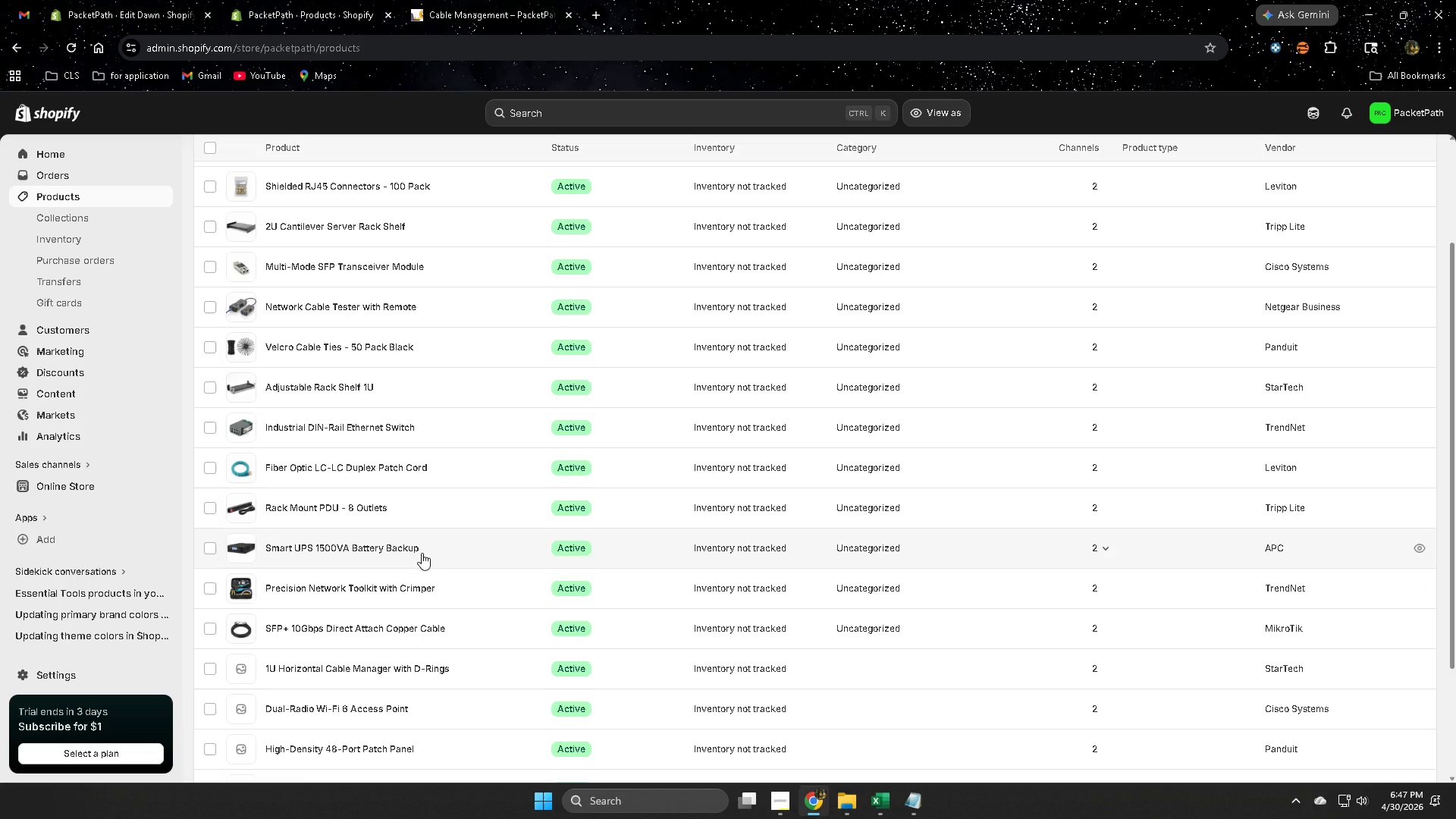 
left_click([447, 552])
 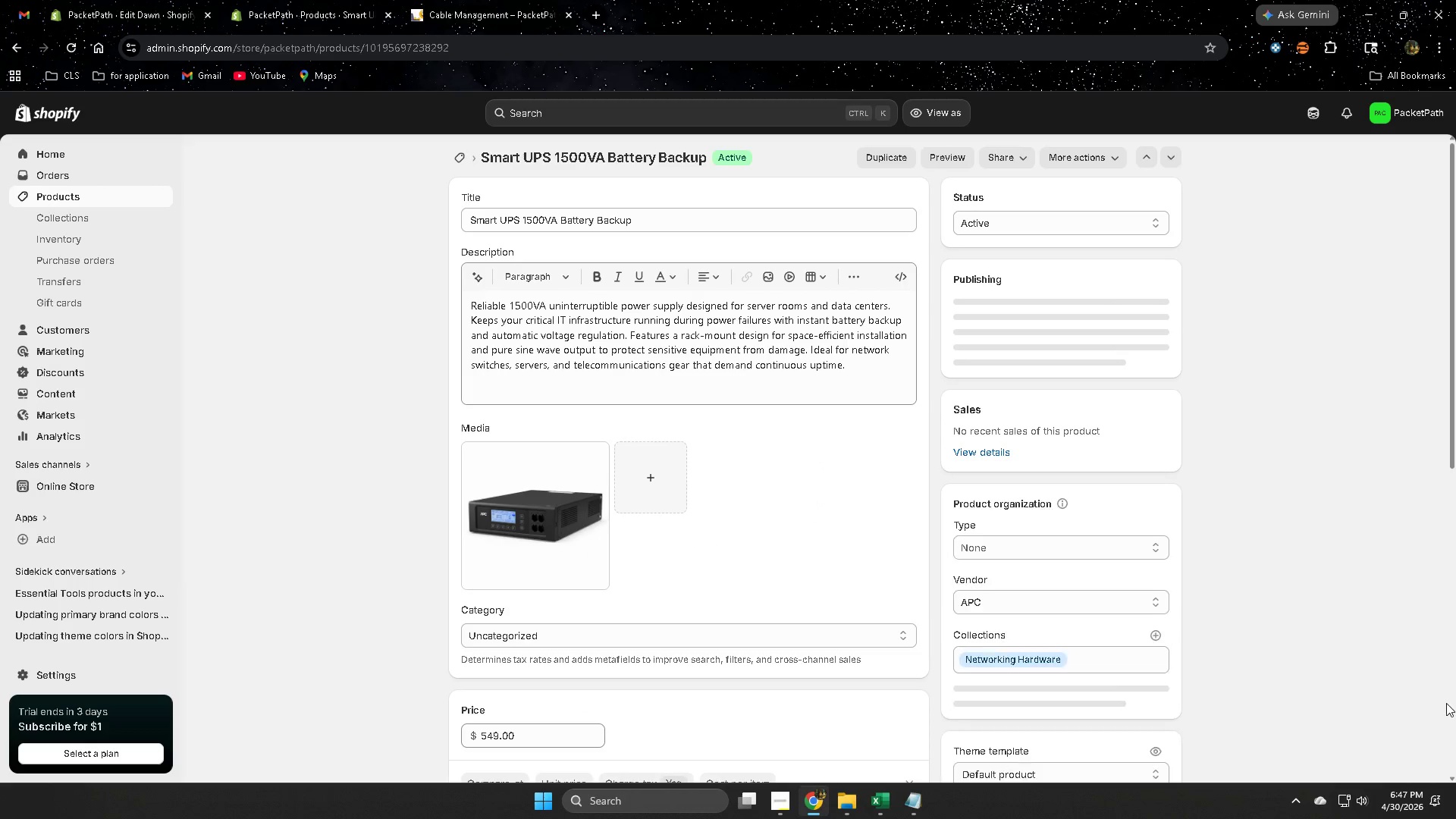 
scroll: coordinate [1417, 699], scroll_direction: down, amount: 1.0
 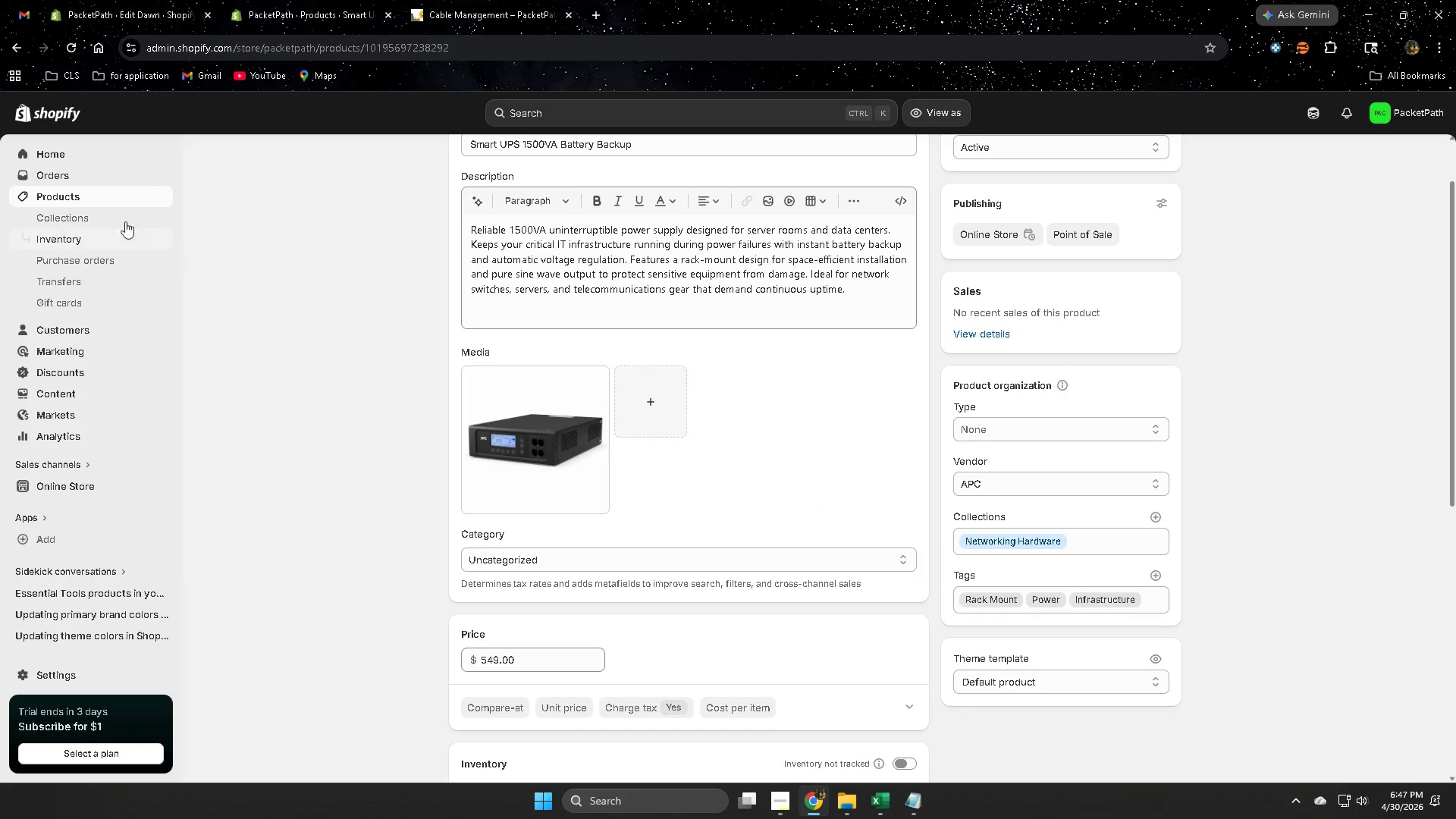 
left_click([118, 204])
 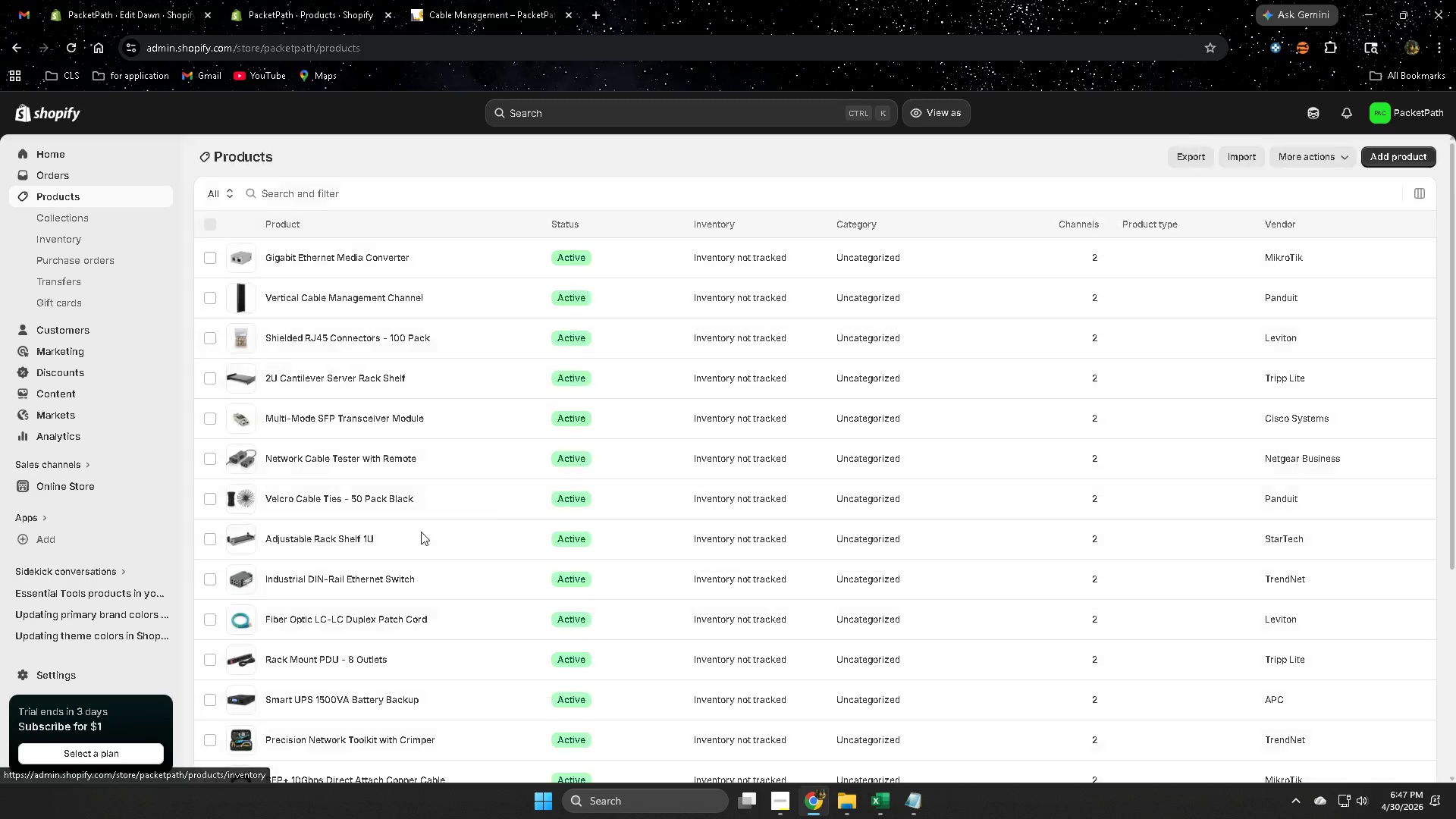 
scroll: coordinate [421, 532], scroll_direction: down, amount: 2.0
 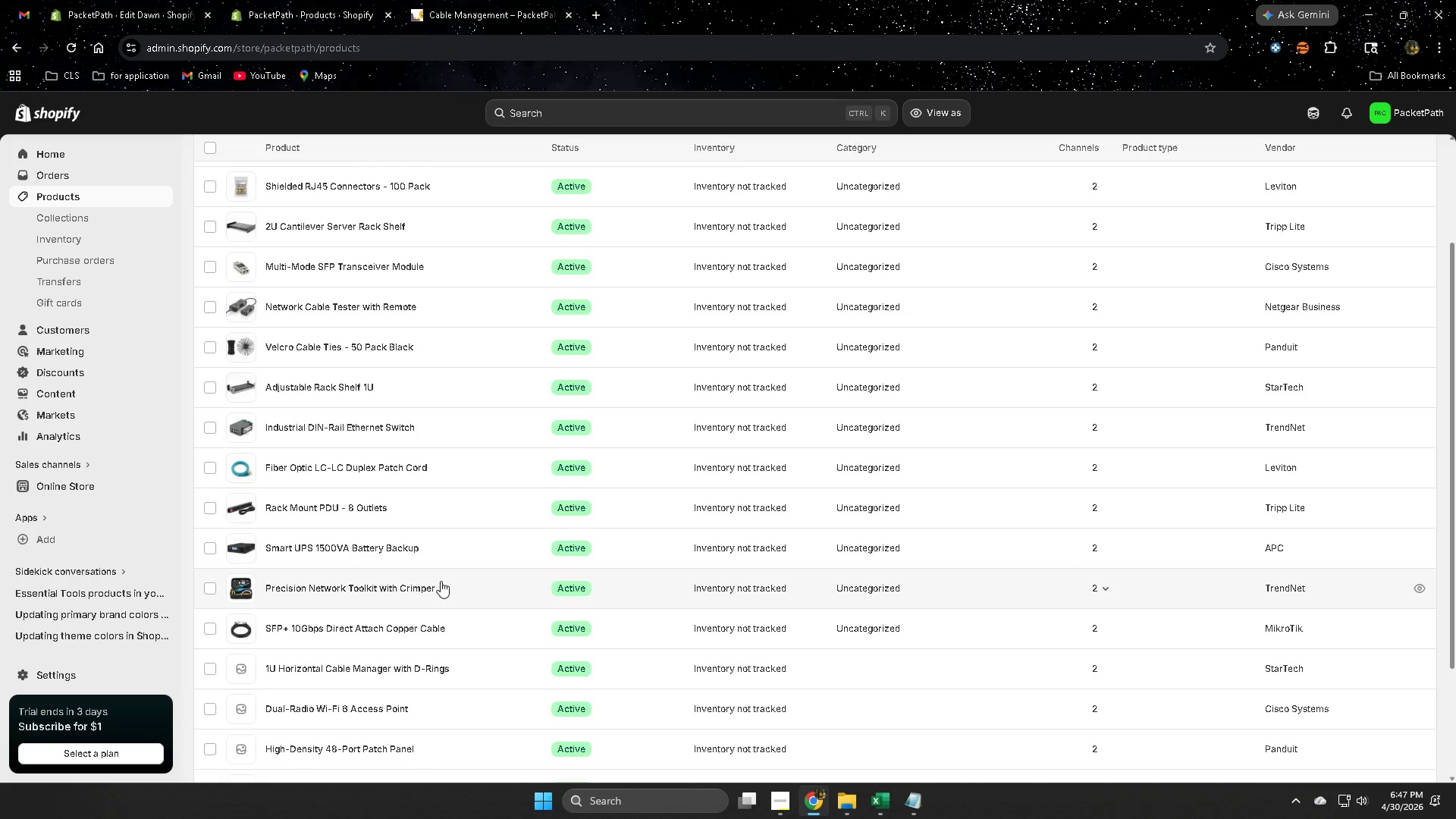 
left_click([448, 579])
 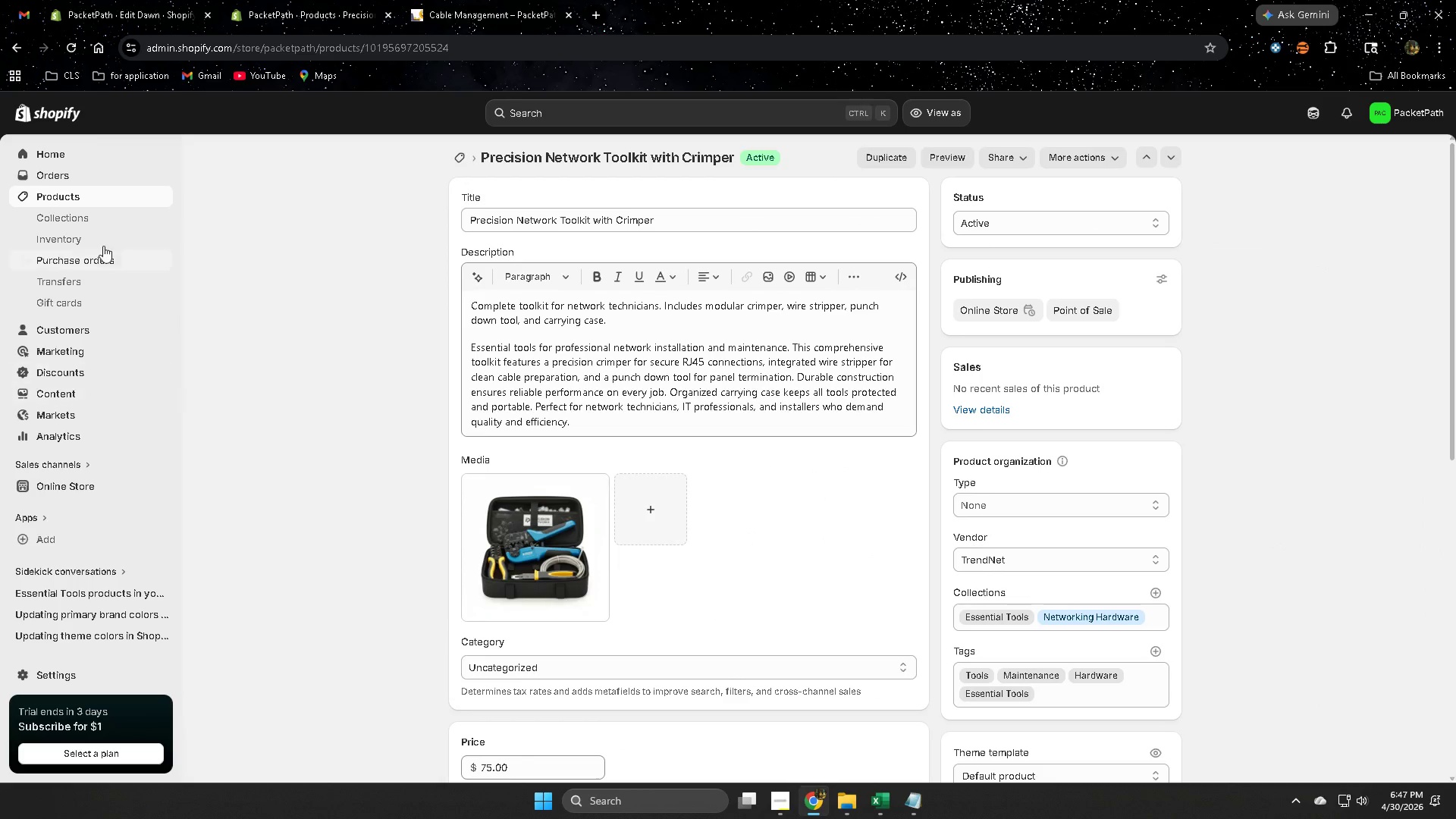 
left_click([94, 199])
 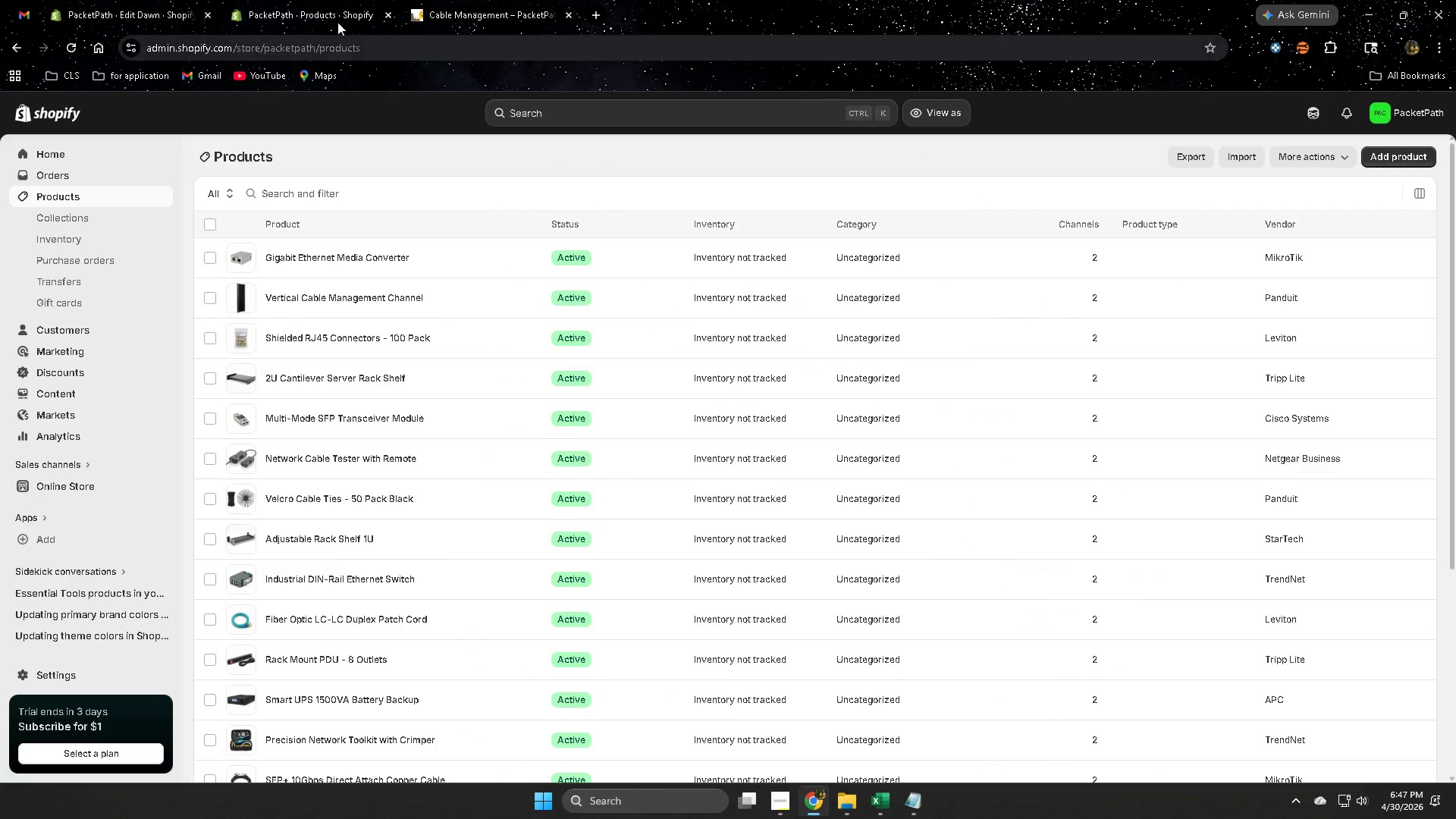 
left_click([472, 0])
 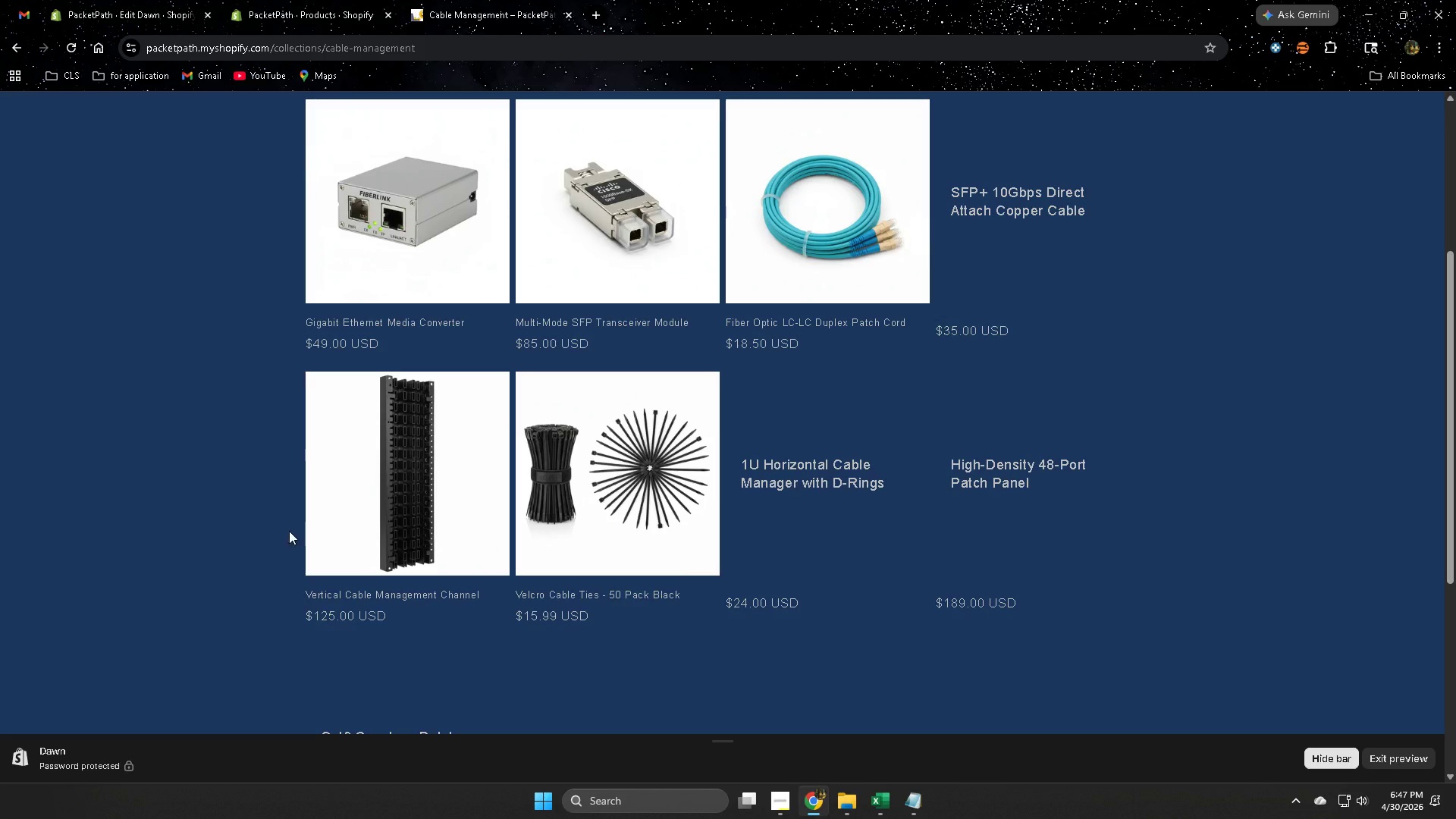 
scroll: coordinate [287, 541], scroll_direction: up, amount: 6.0
 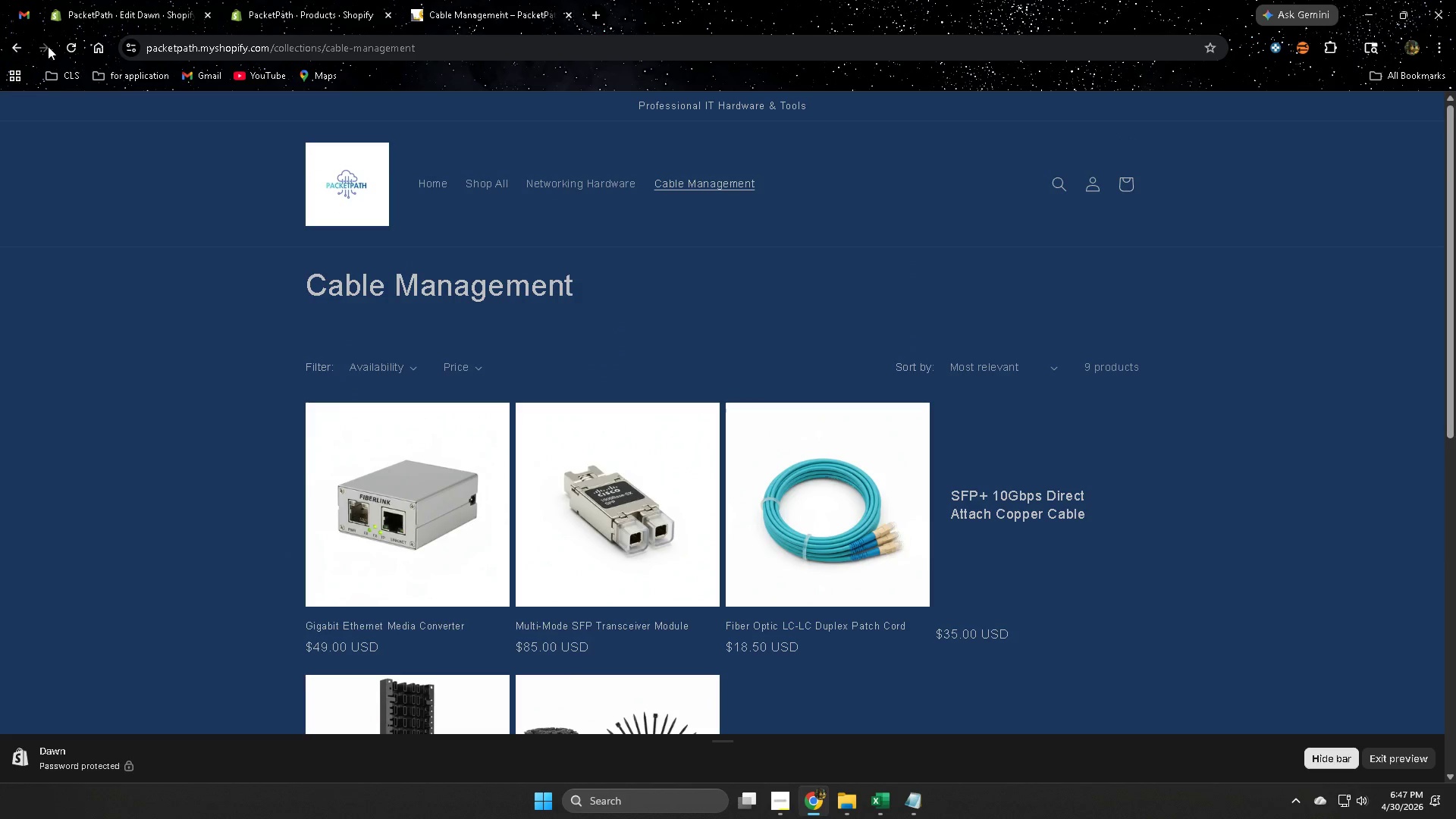 
left_click([74, 43])
 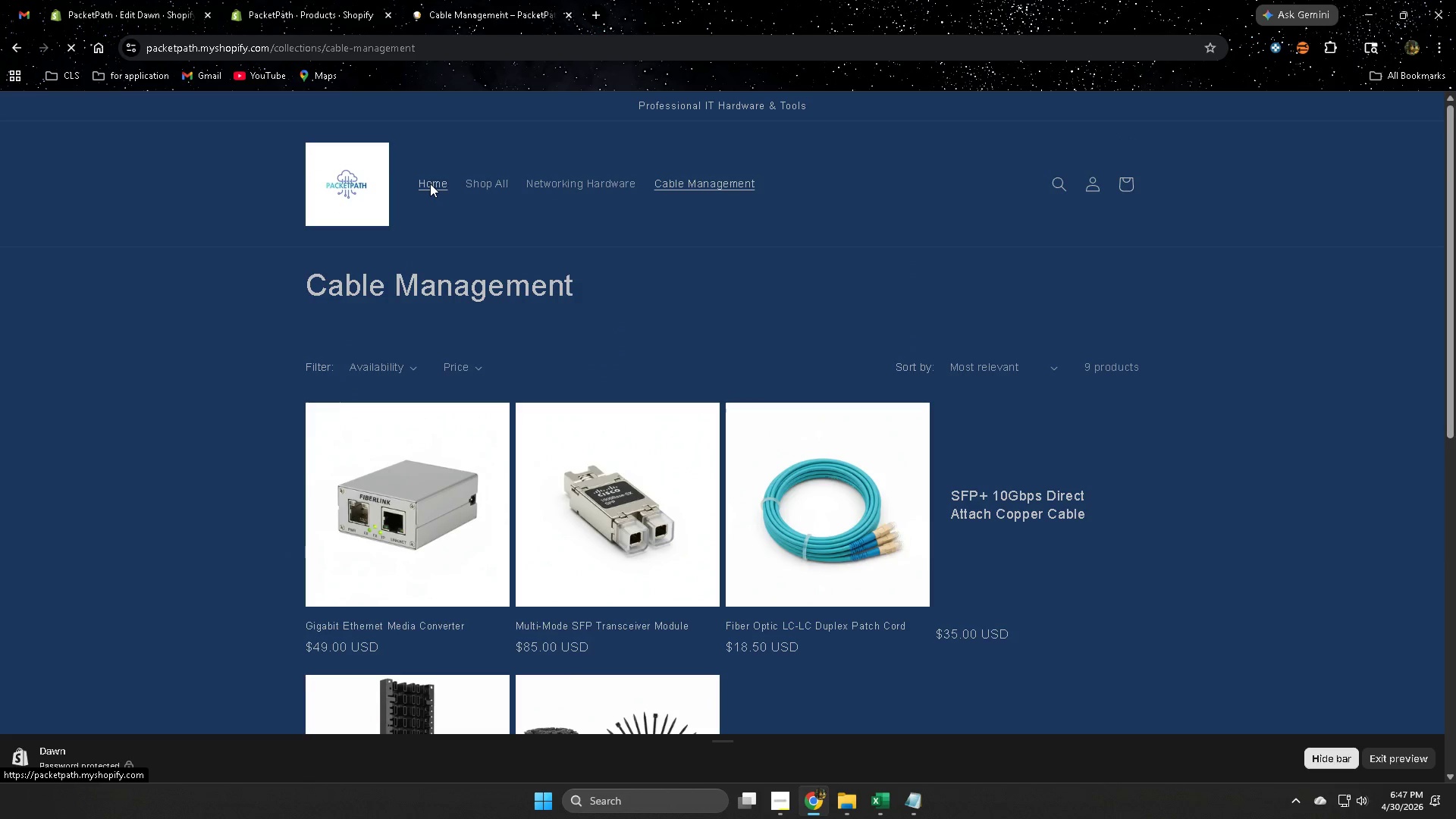 
left_click([427, 184])
 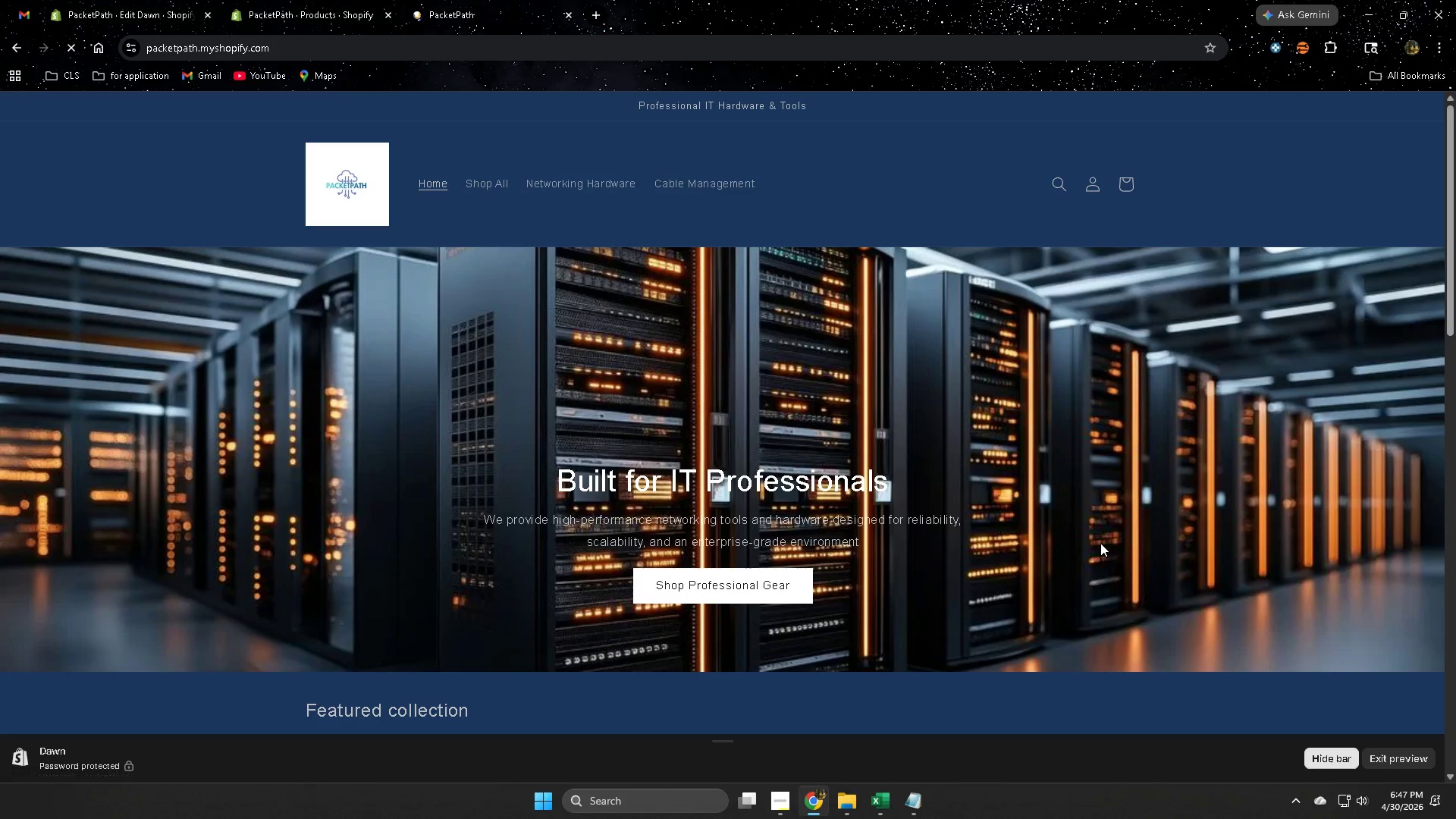 
scroll: coordinate [1158, 519], scroll_direction: down, amount: 7.0
 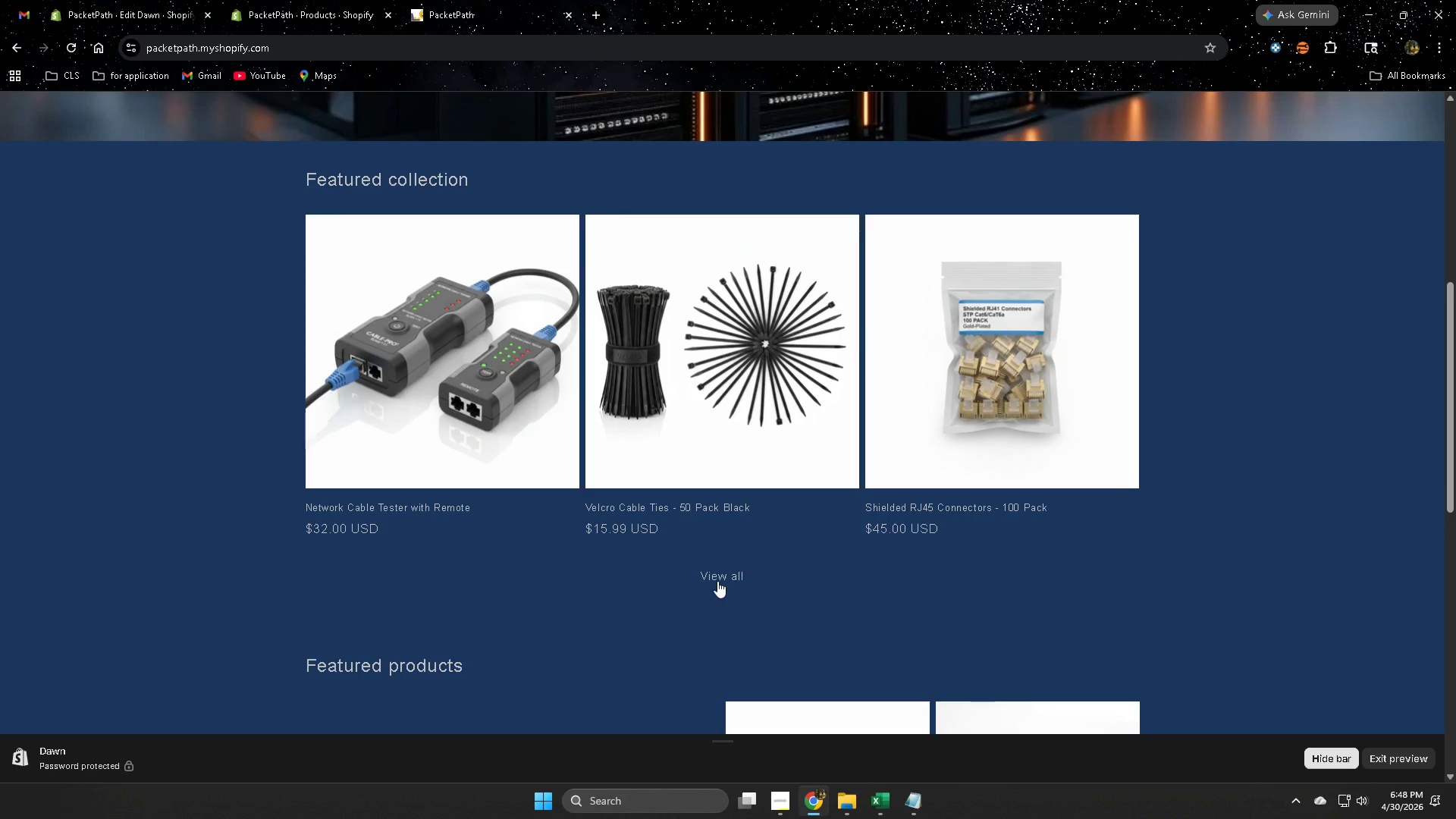 
left_click([726, 572])
 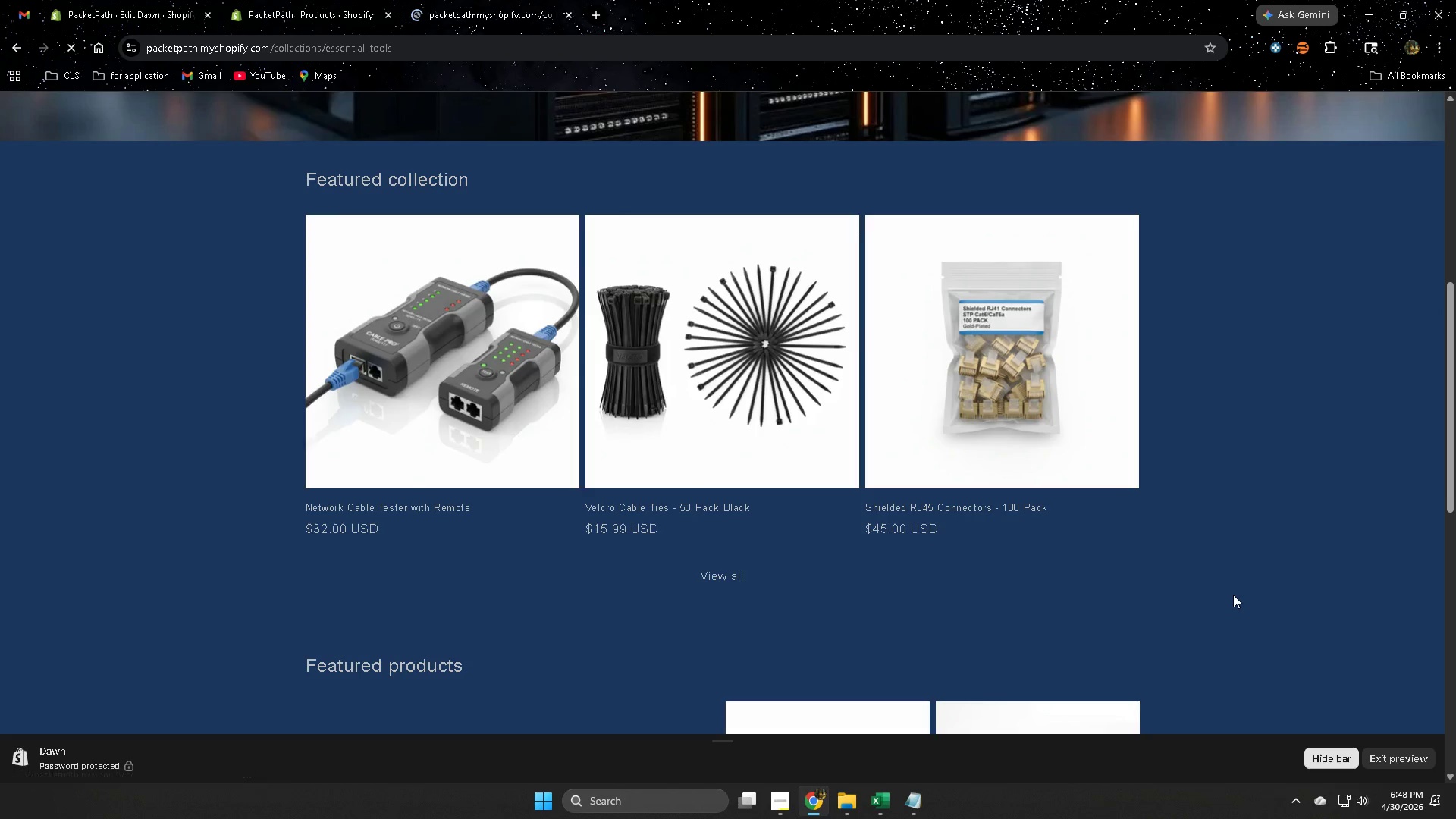 
scroll: coordinate [1215, 509], scroll_direction: down, amount: 13.0
 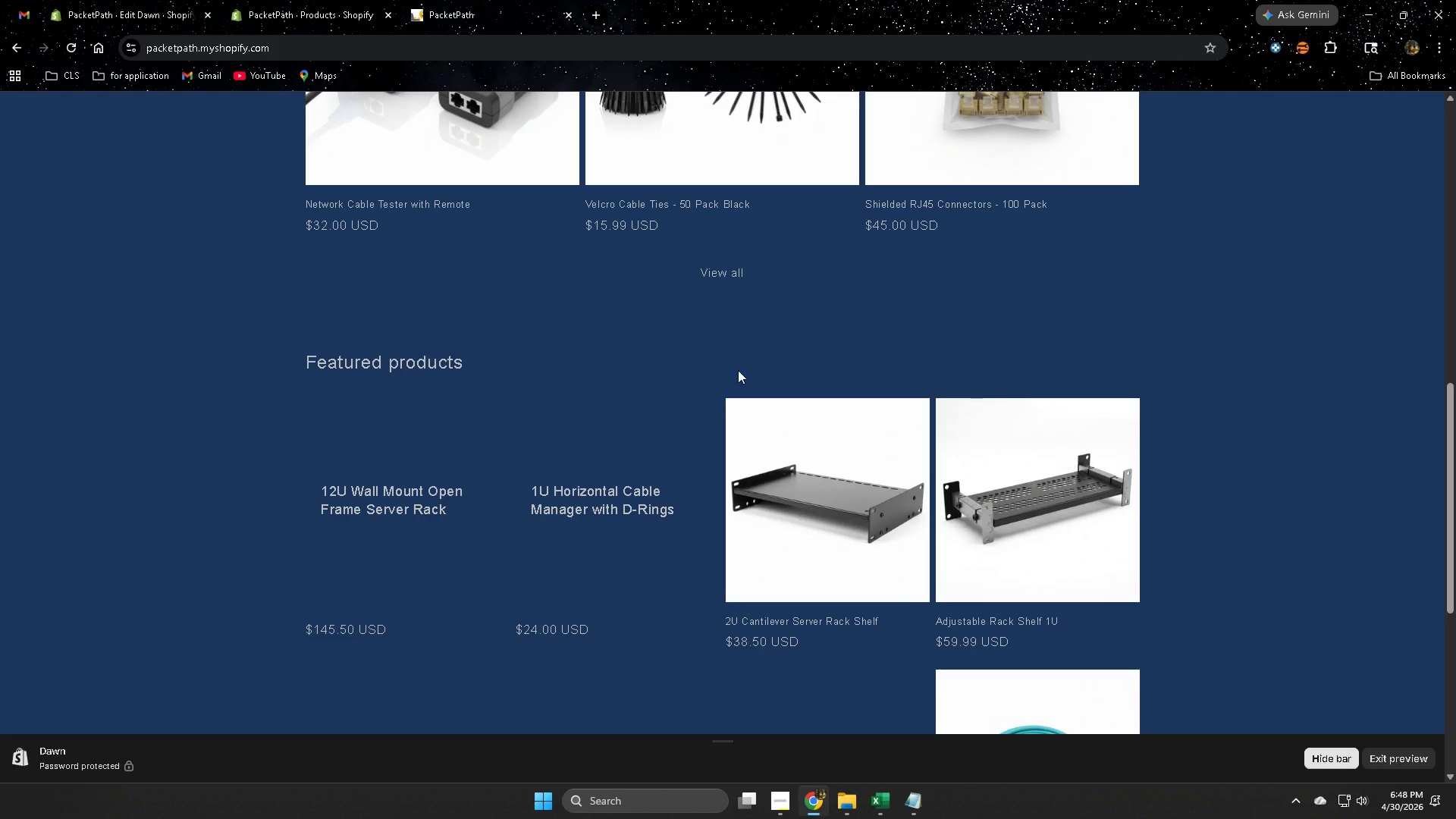 
scroll: coordinate [645, 325], scroll_direction: up, amount: 7.0
 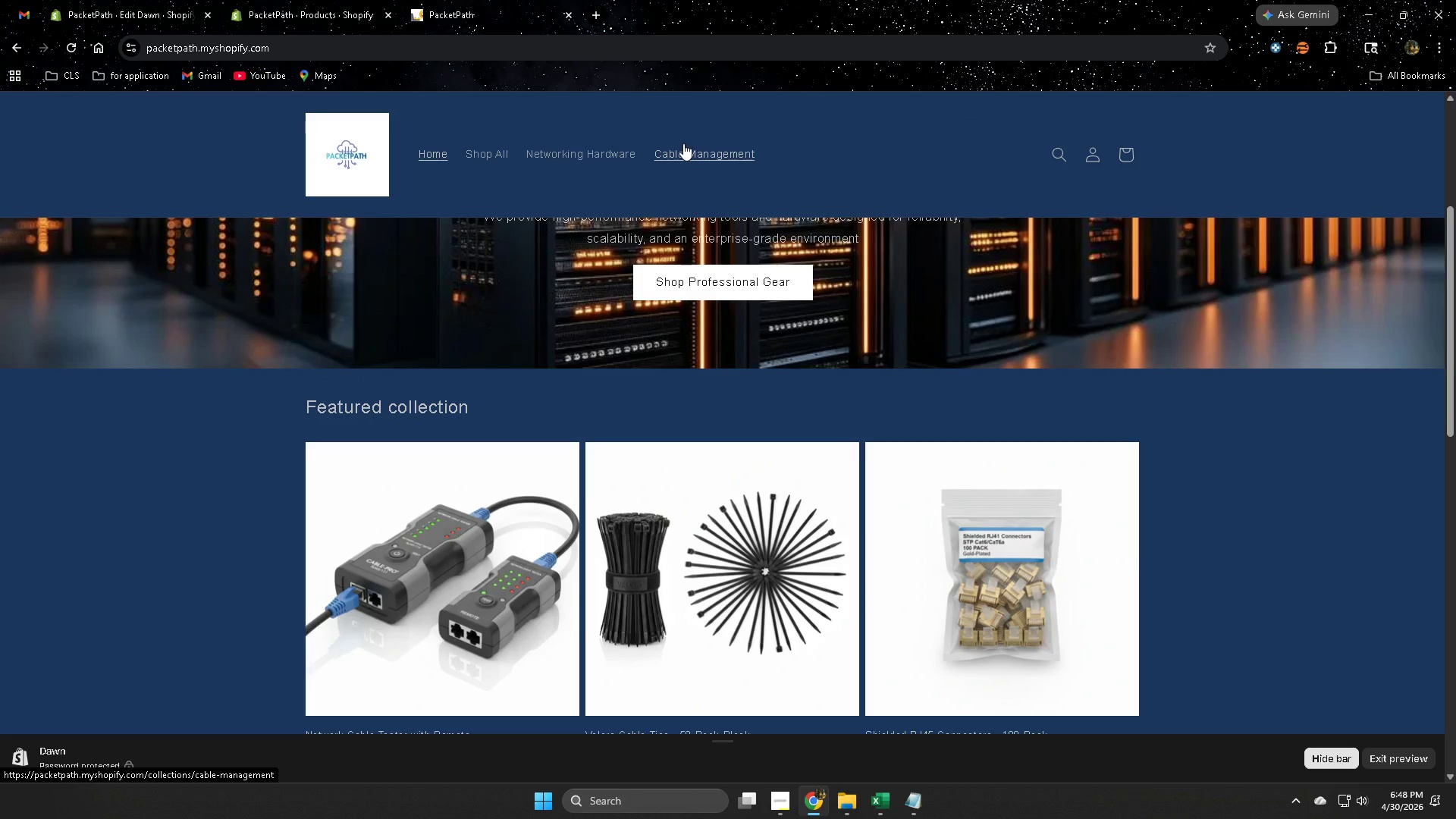 
left_click([685, 150])
 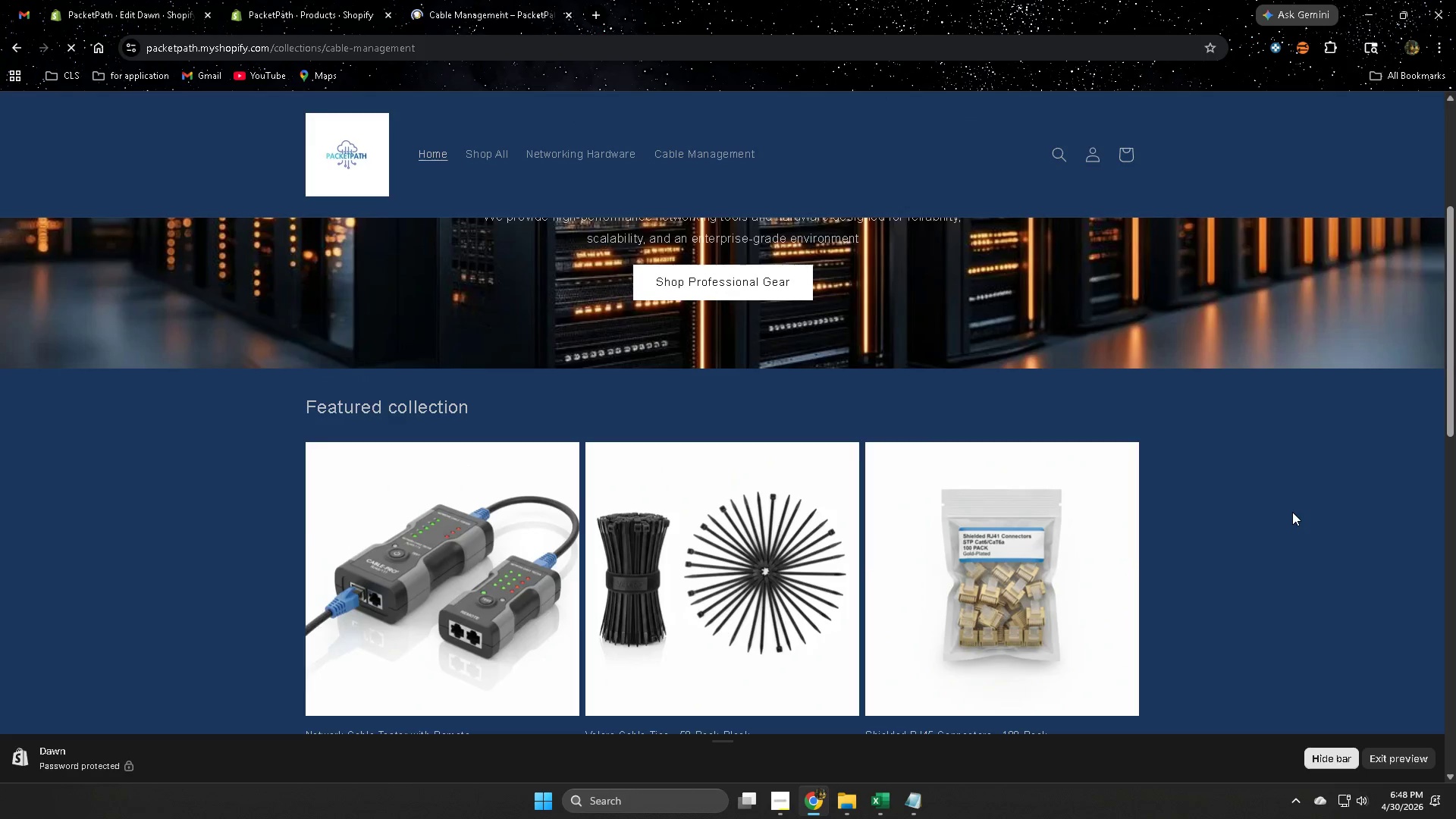 
scroll: coordinate [1292, 512], scroll_direction: down, amount: 3.0
 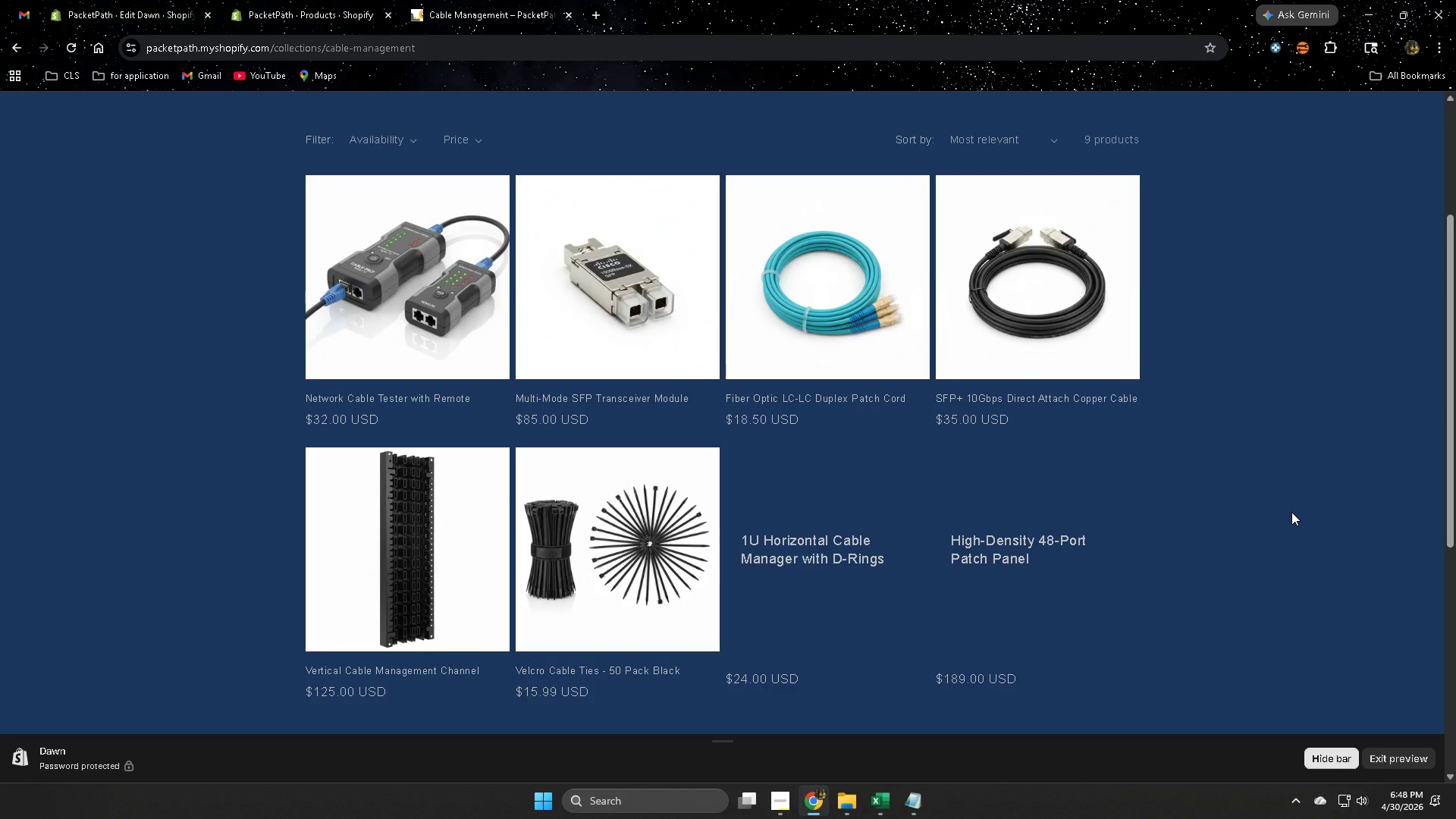 
scroll: coordinate [715, 357], scroll_direction: up, amount: 2.0
 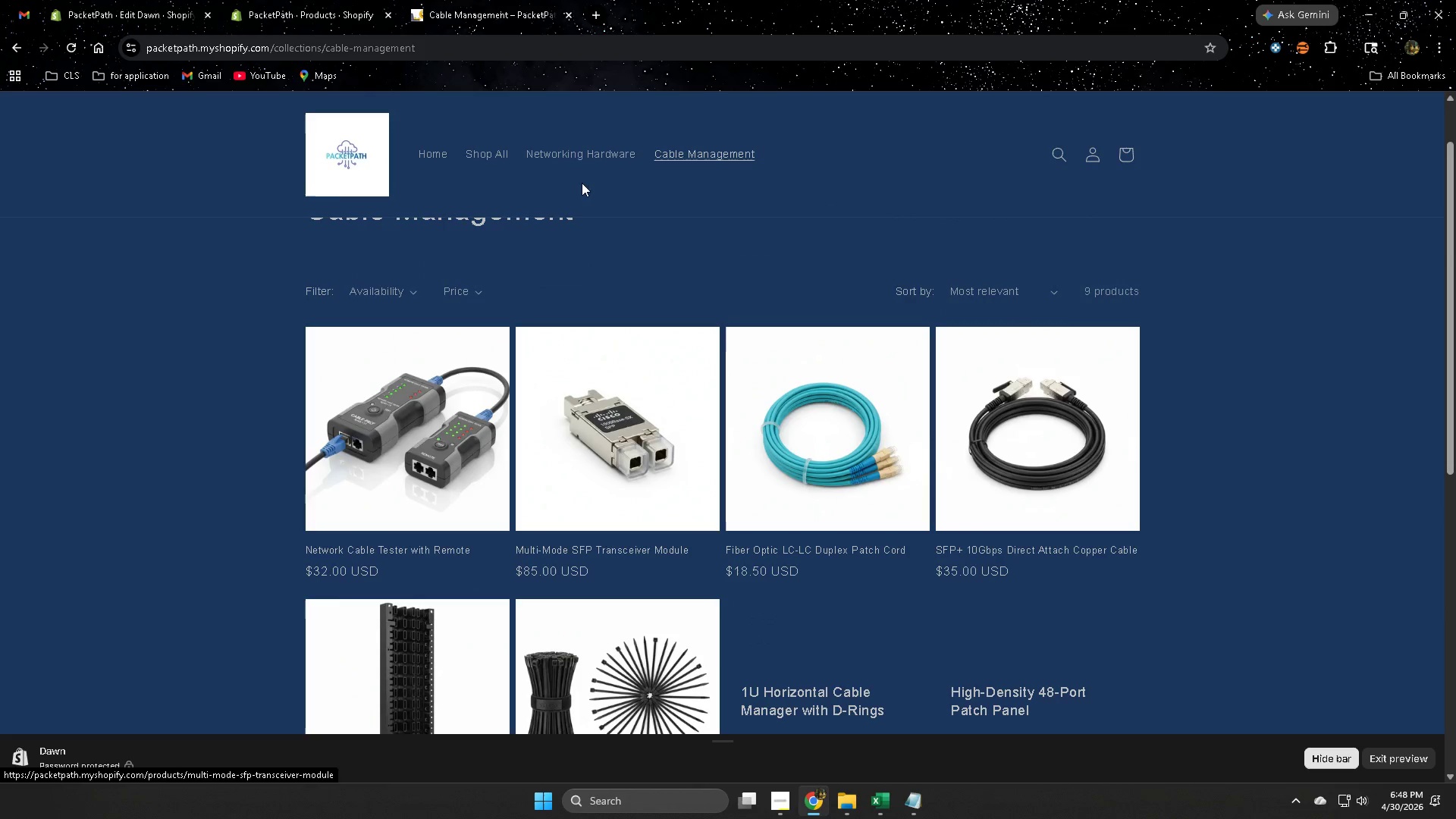 
left_click([545, 152])
 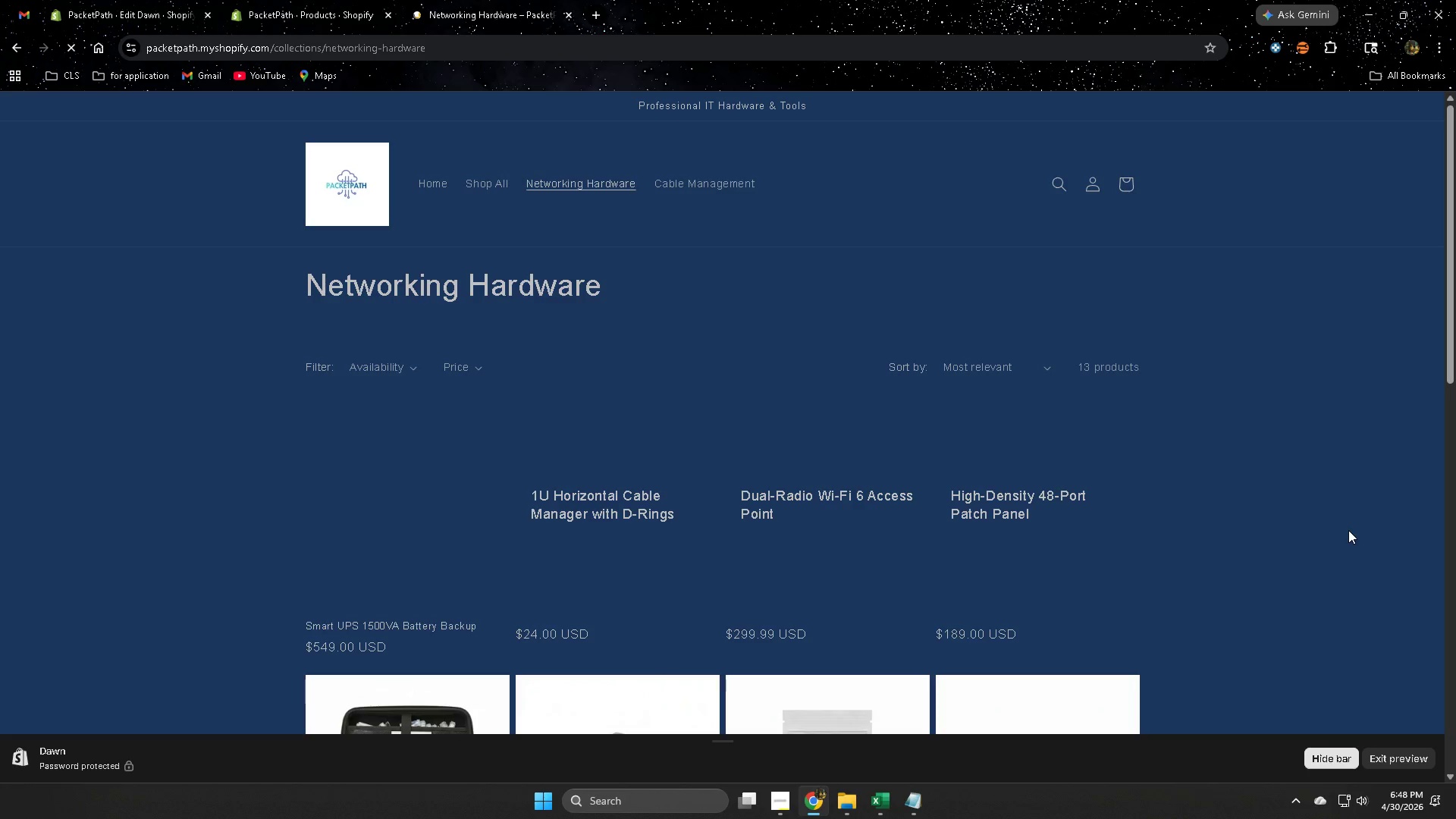 
scroll: coordinate [1333, 530], scroll_direction: down, amount: 9.0
 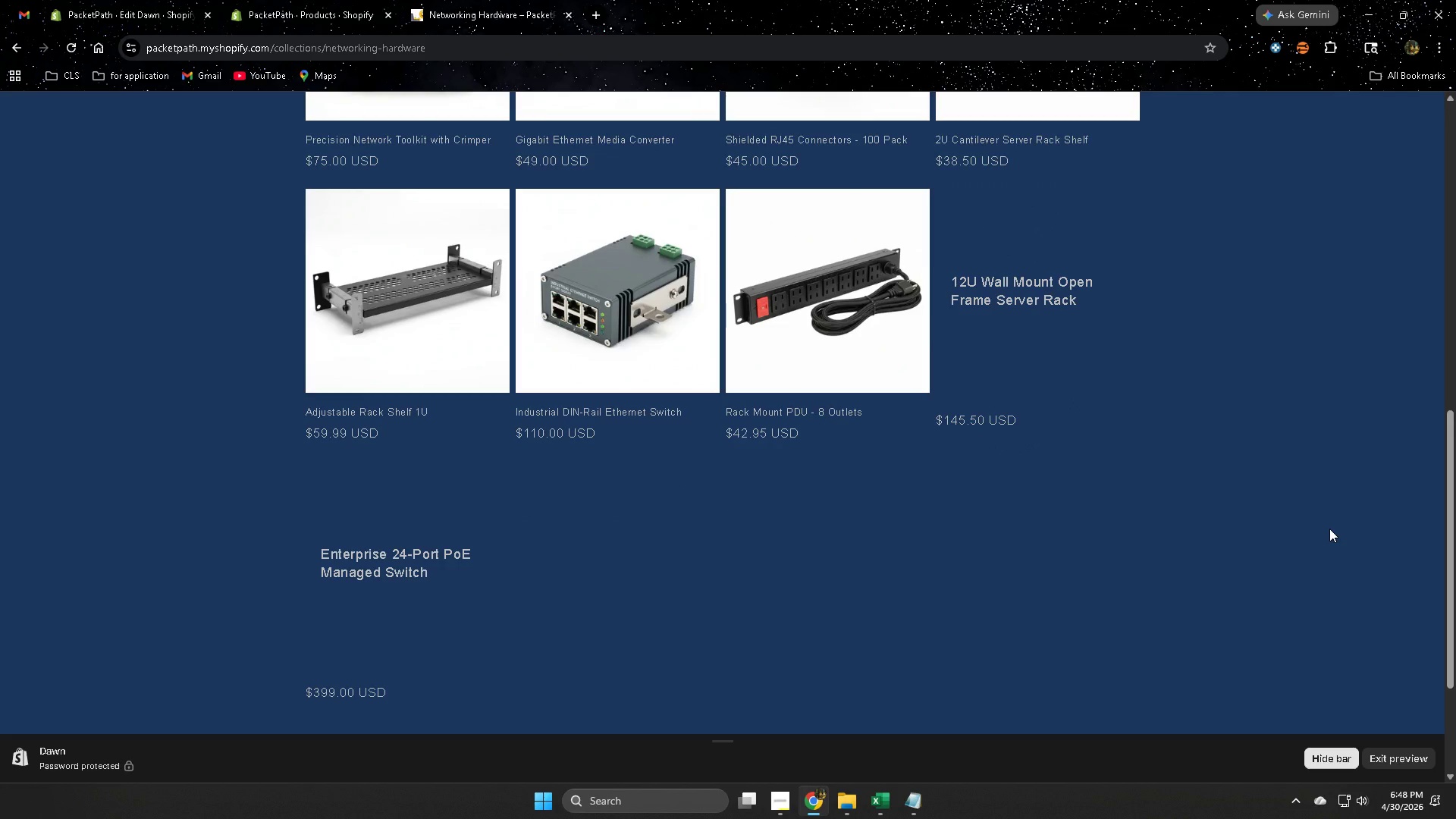 
scroll: coordinate [1159, 466], scroll_direction: up, amount: 8.0
 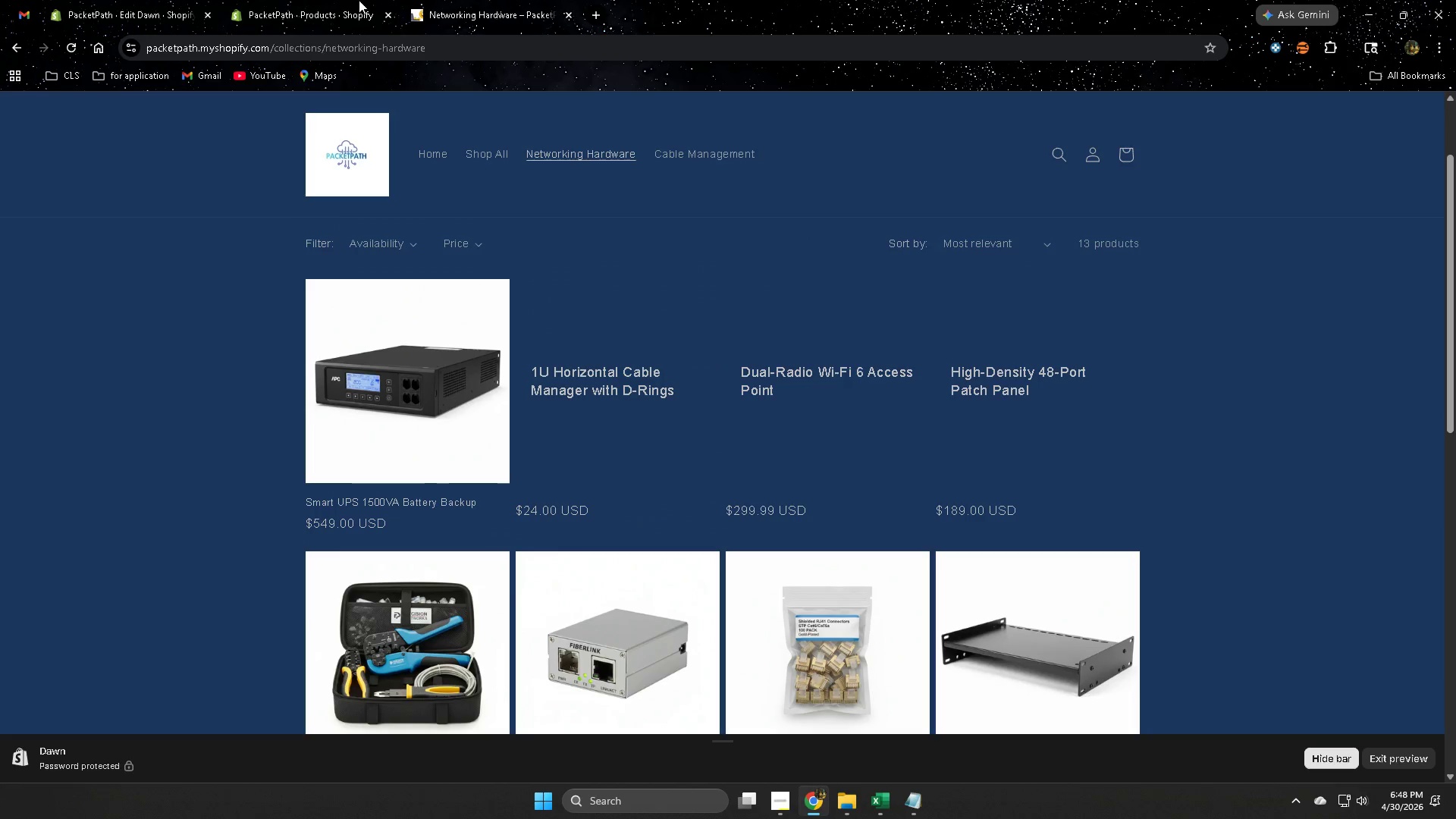 
left_click([306, 0])
 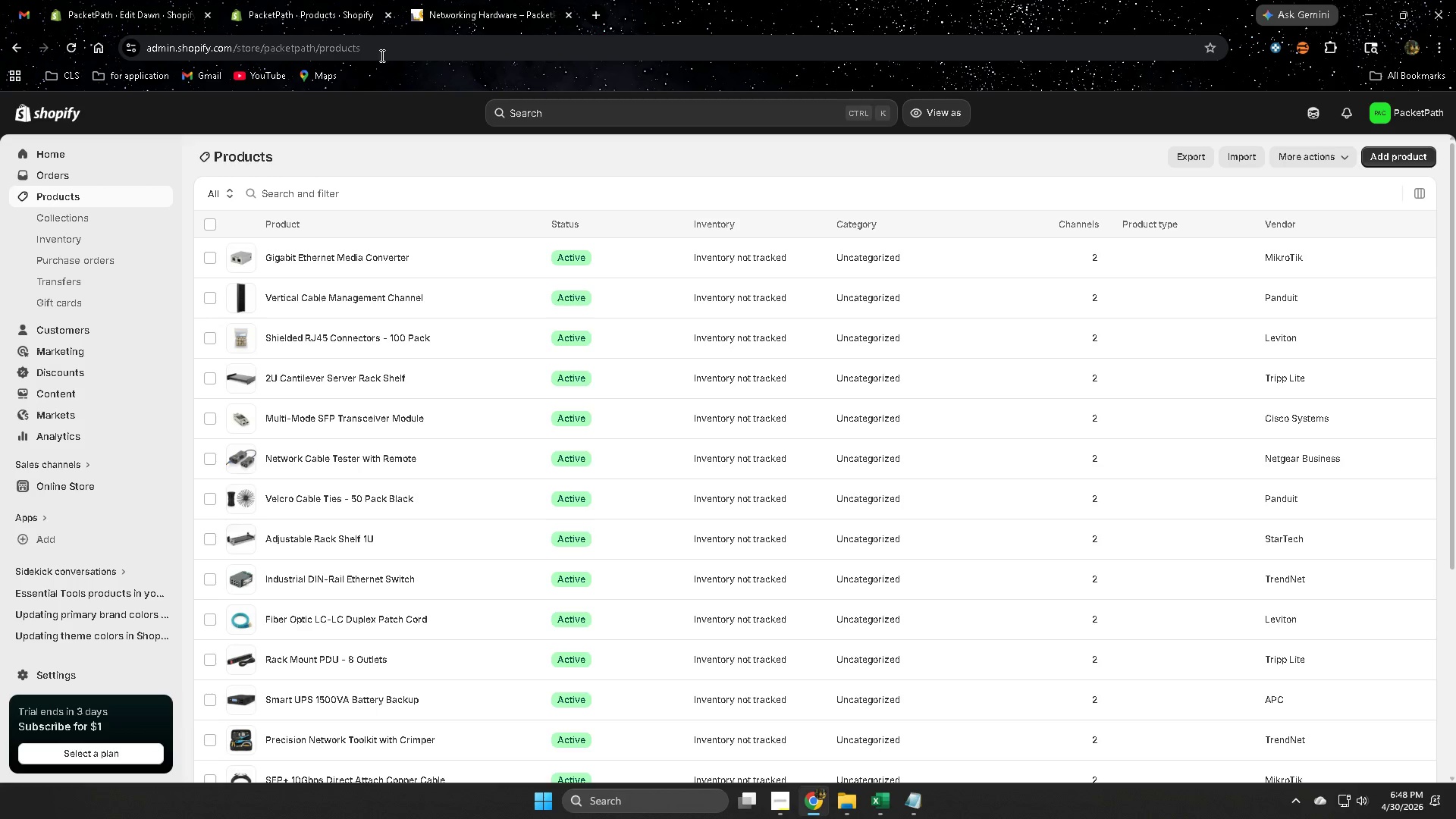 
scroll: coordinate [626, 501], scroll_direction: down, amount: 7.0
 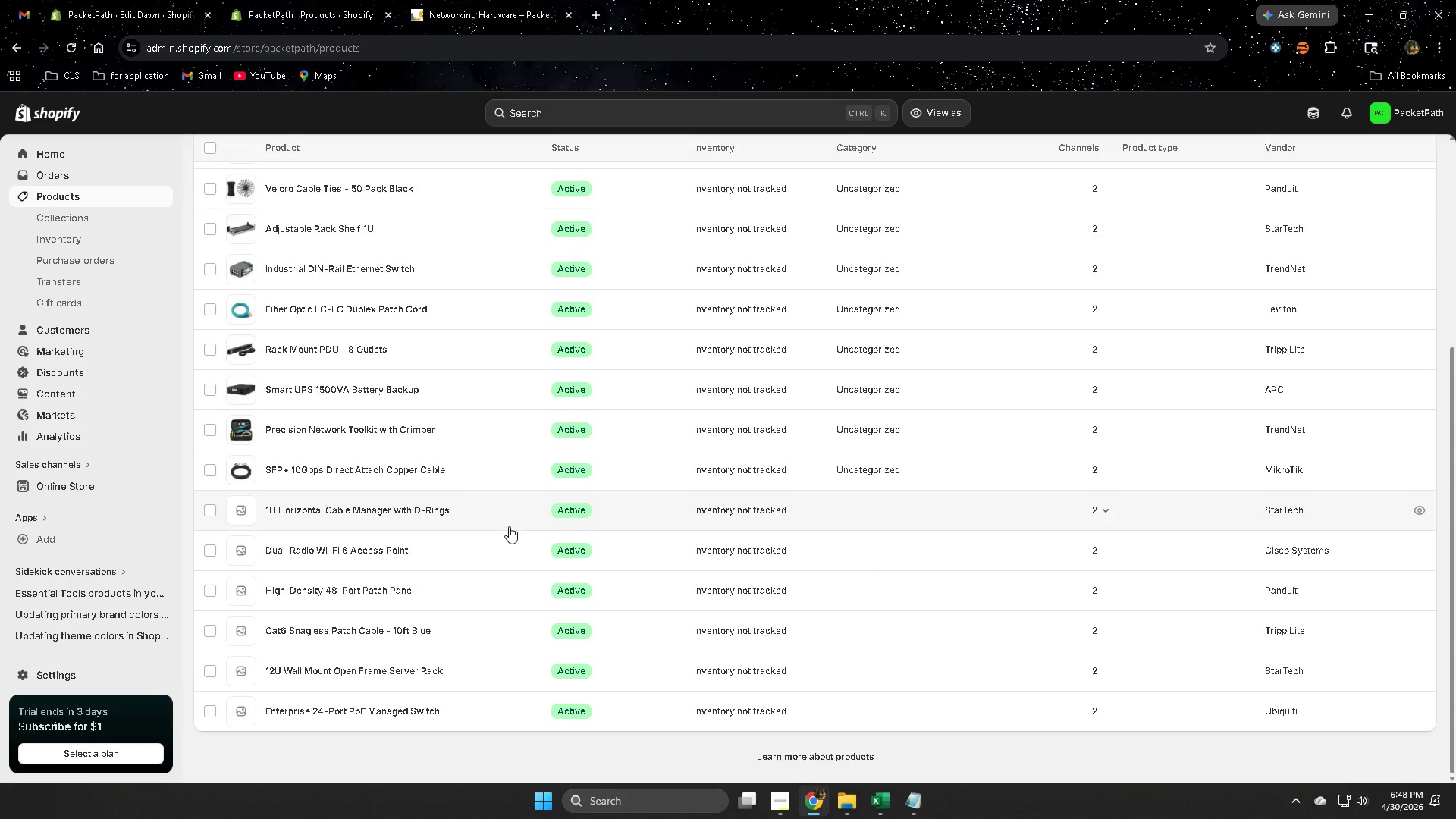 
left_click([769, 799])